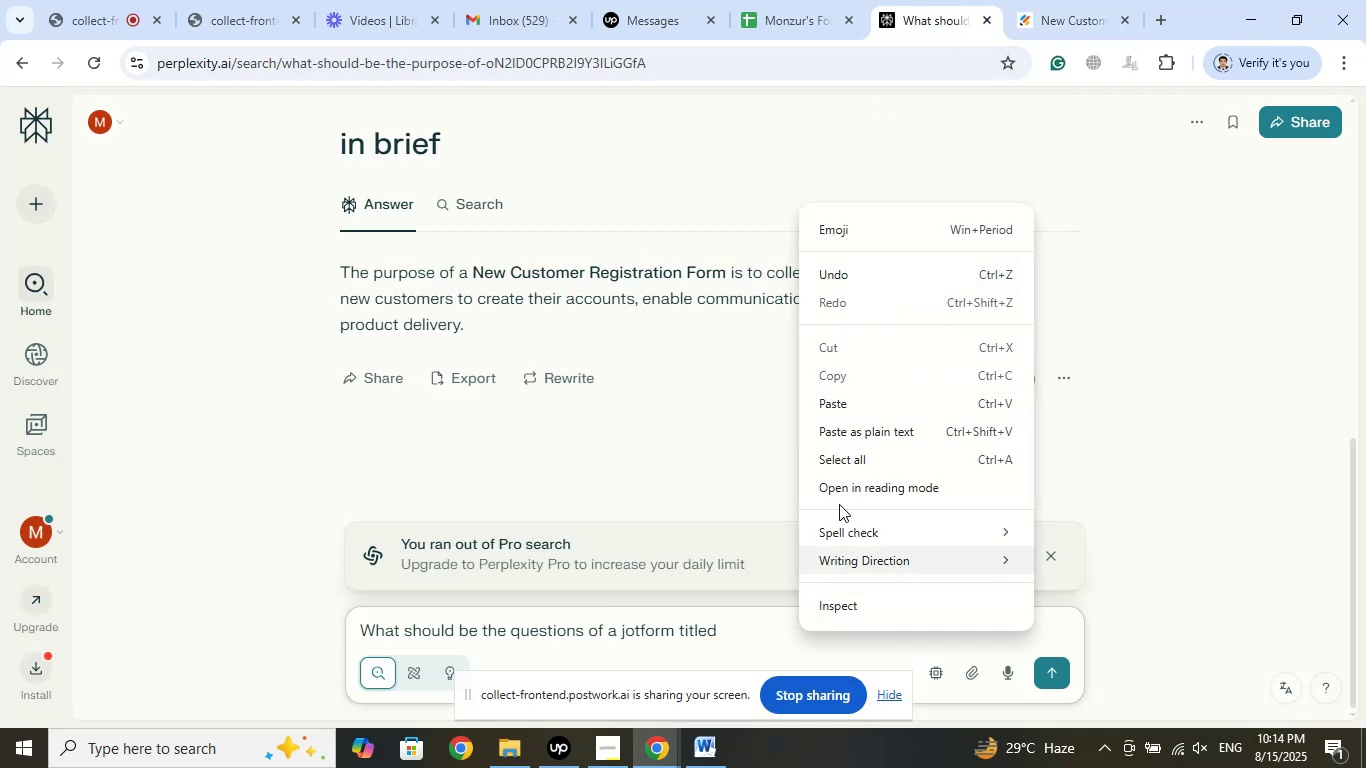 
left_click([864, 407])
 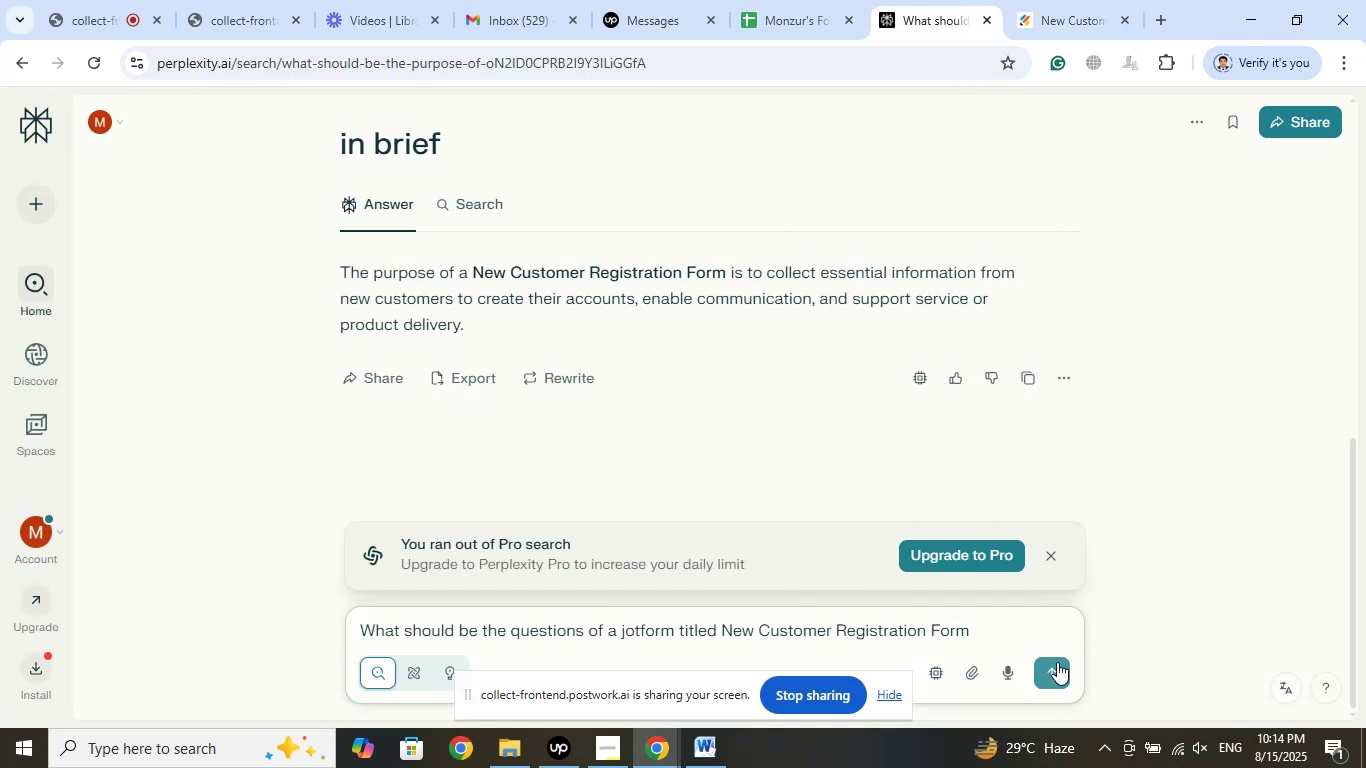 
left_click([1057, 667])
 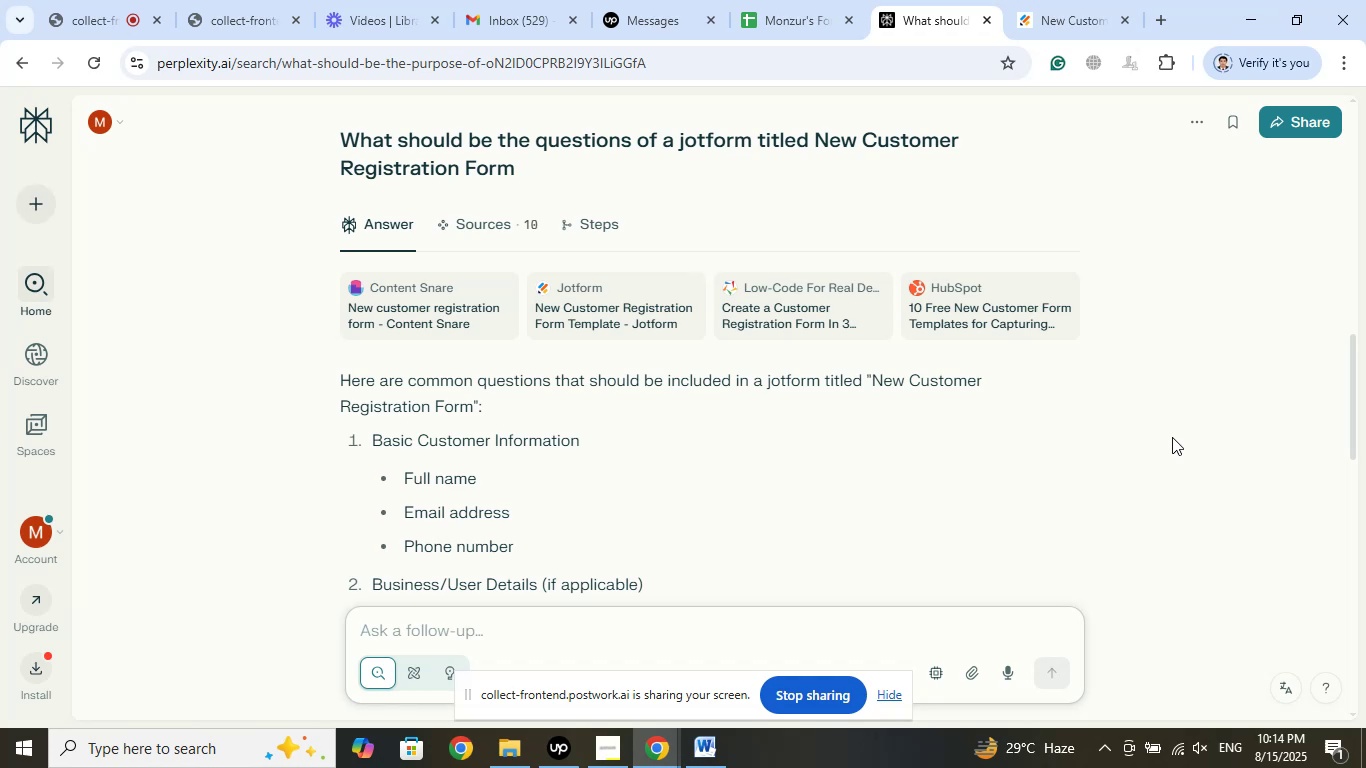 
wait(18.53)
 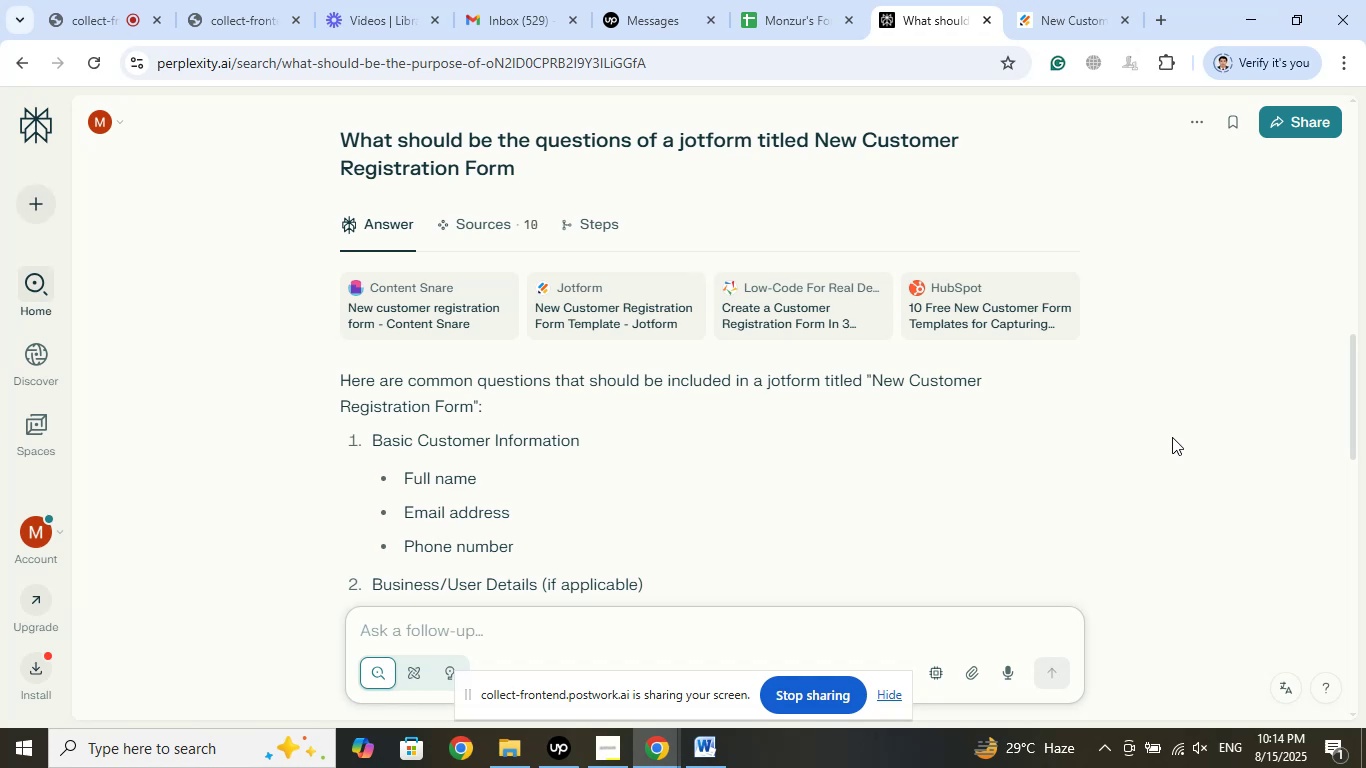 
scroll: coordinate [609, 439], scroll_direction: down, amount: 2.0
 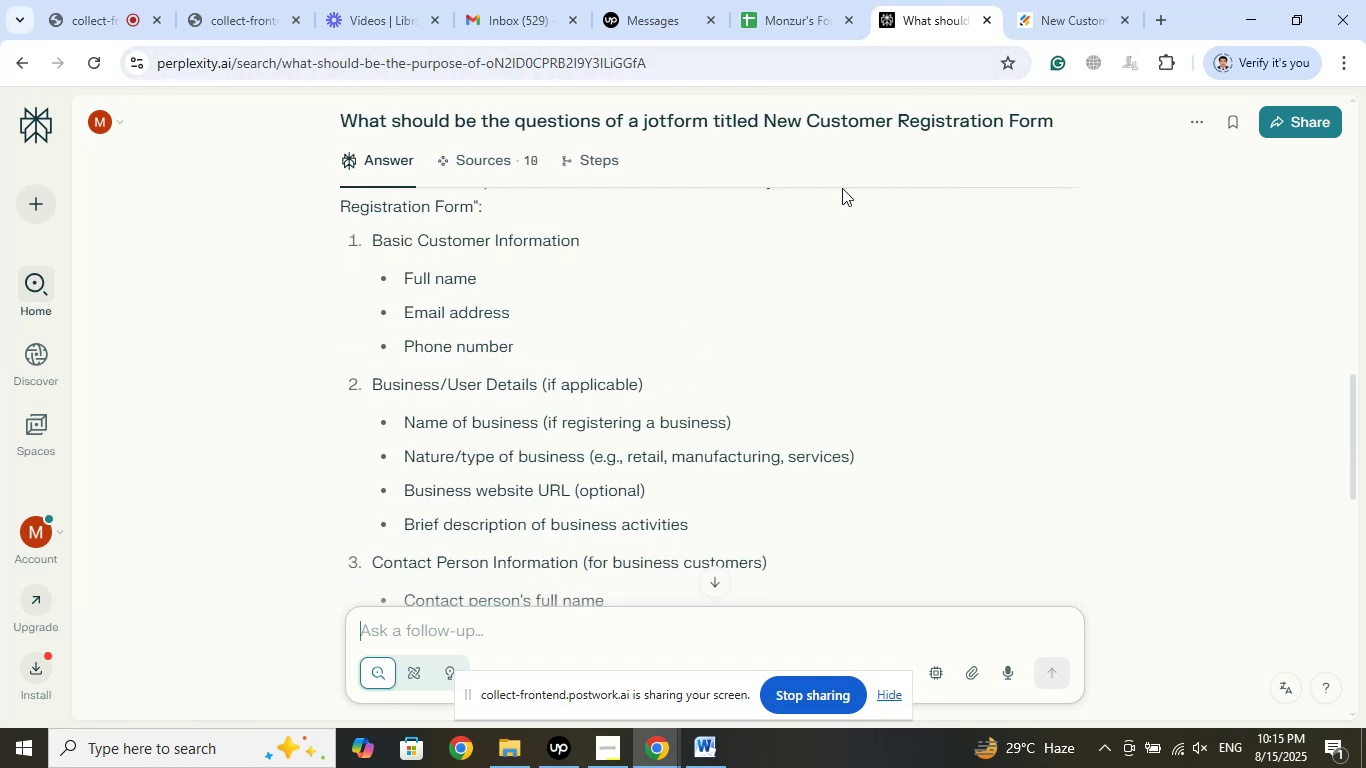 
left_click([1045, 0])
 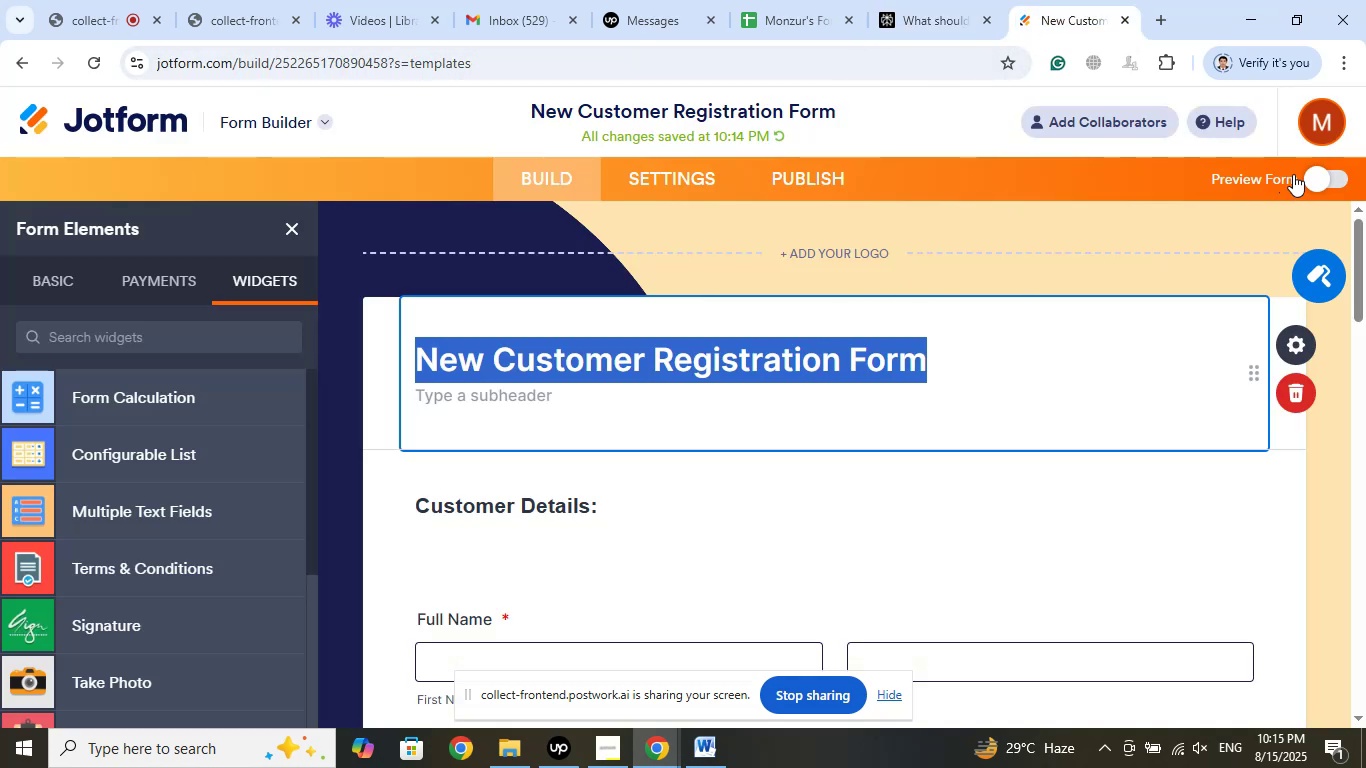 
left_click([1313, 175])
 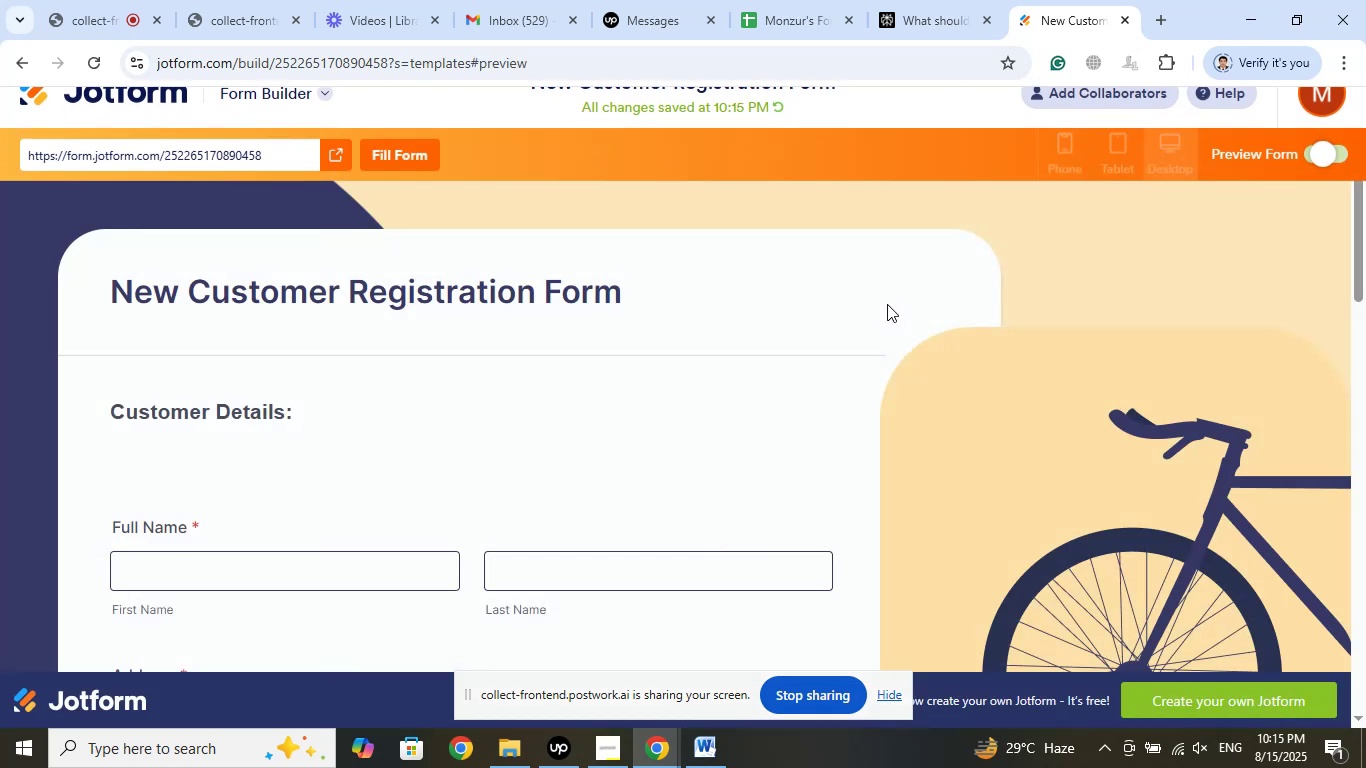 
scroll: coordinate [894, 315], scroll_direction: down, amount: 8.0
 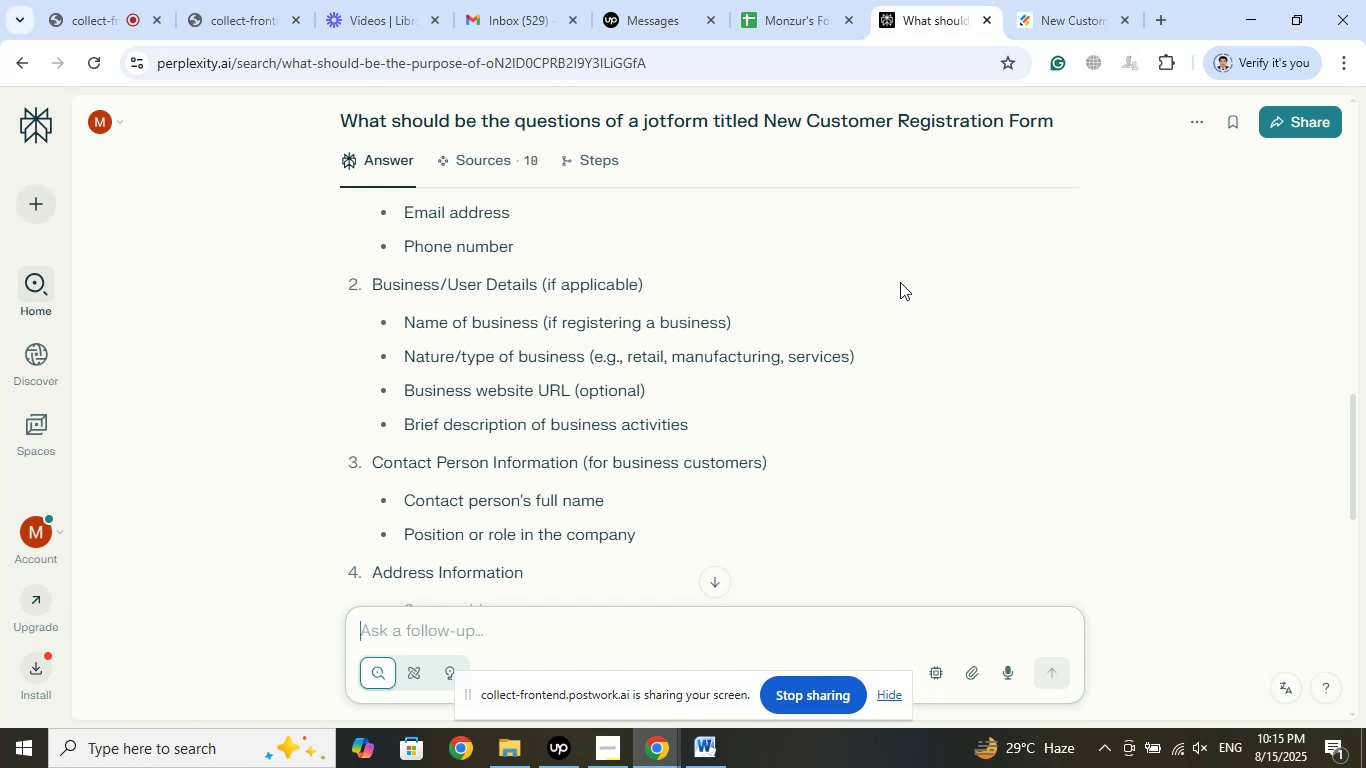 
wait(49.67)
 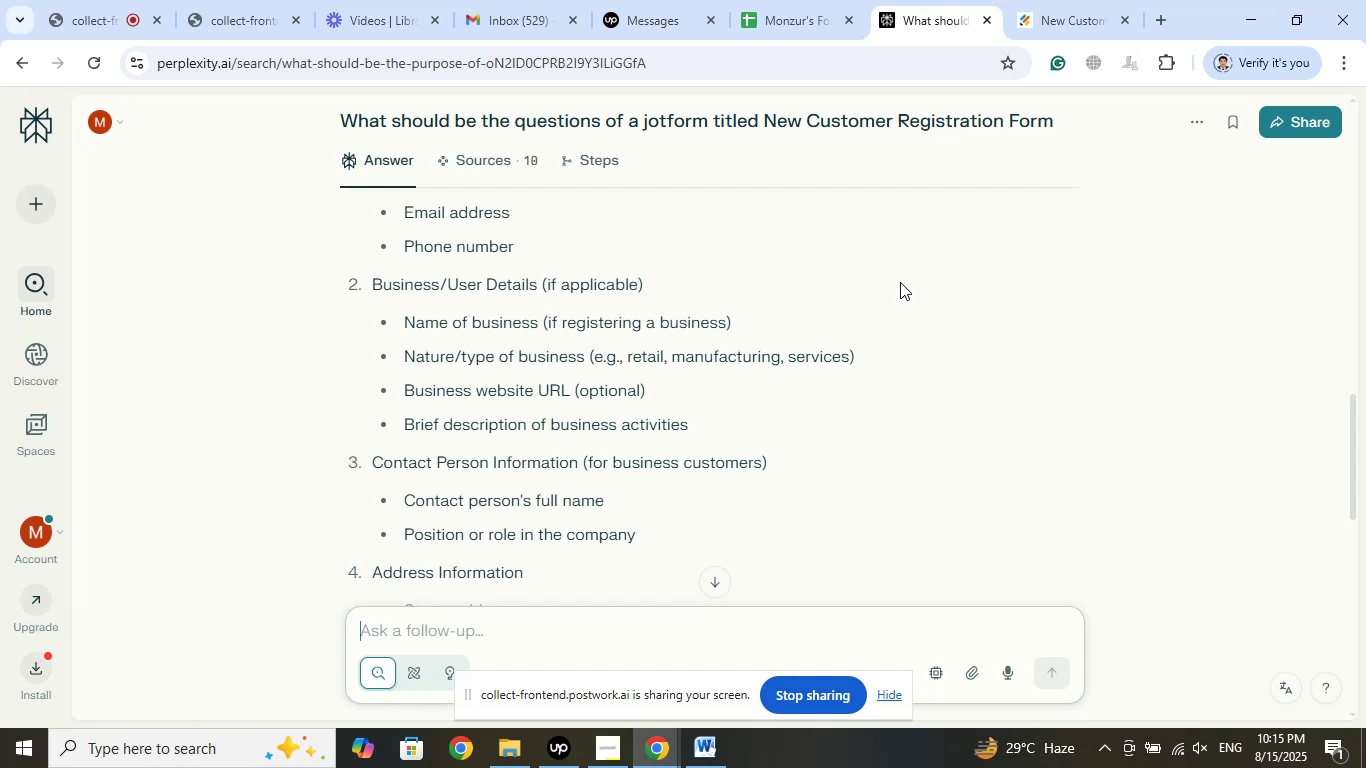 
scroll: coordinate [841, 339], scroll_direction: down, amount: 5.0
 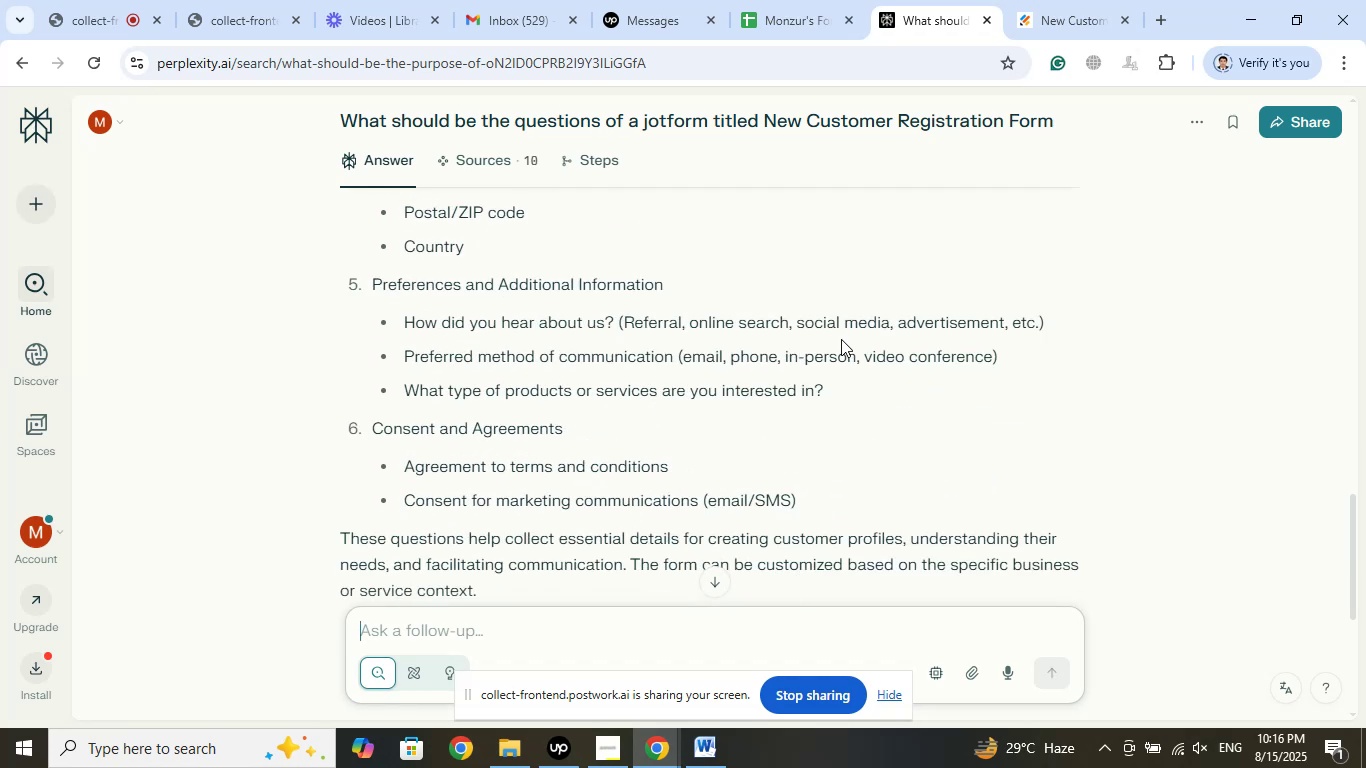 
left_click([1071, 7])
 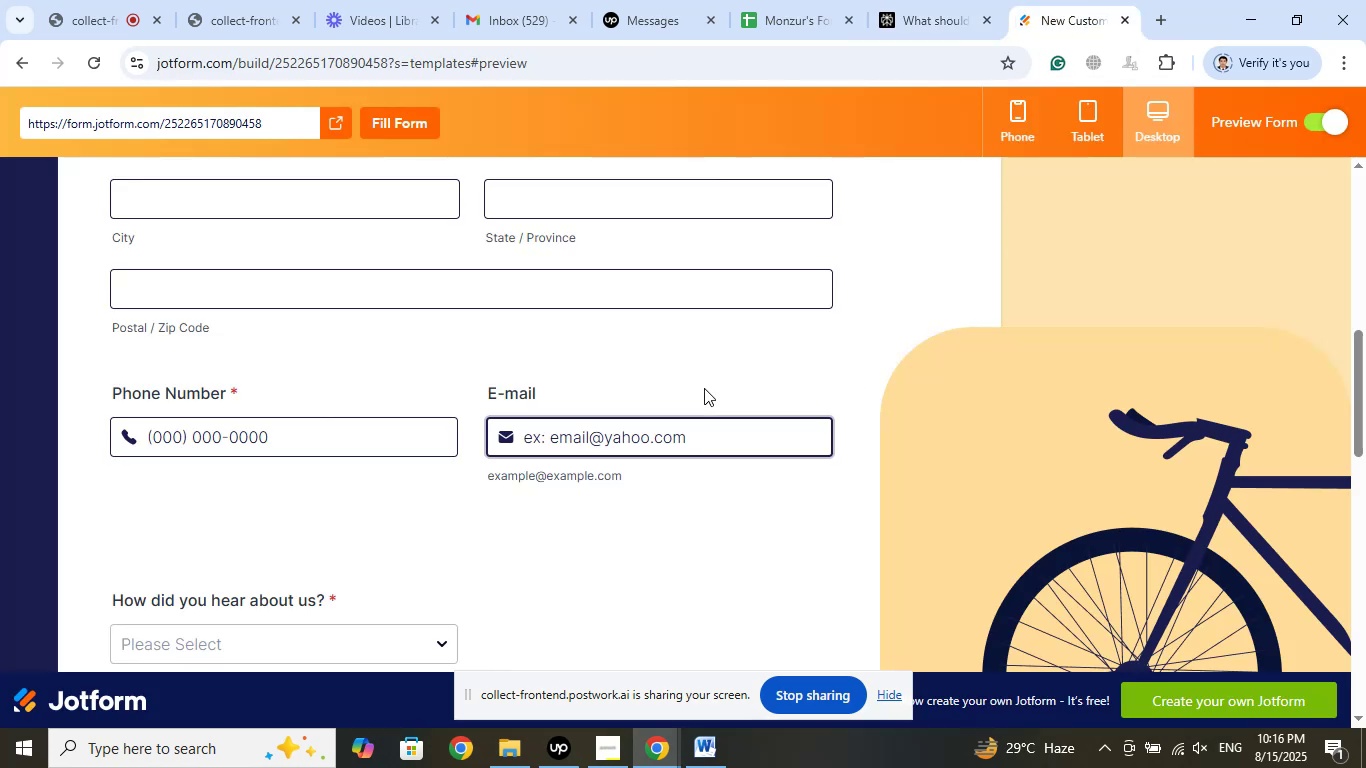 
scroll: coordinate [704, 388], scroll_direction: down, amount: 3.0
 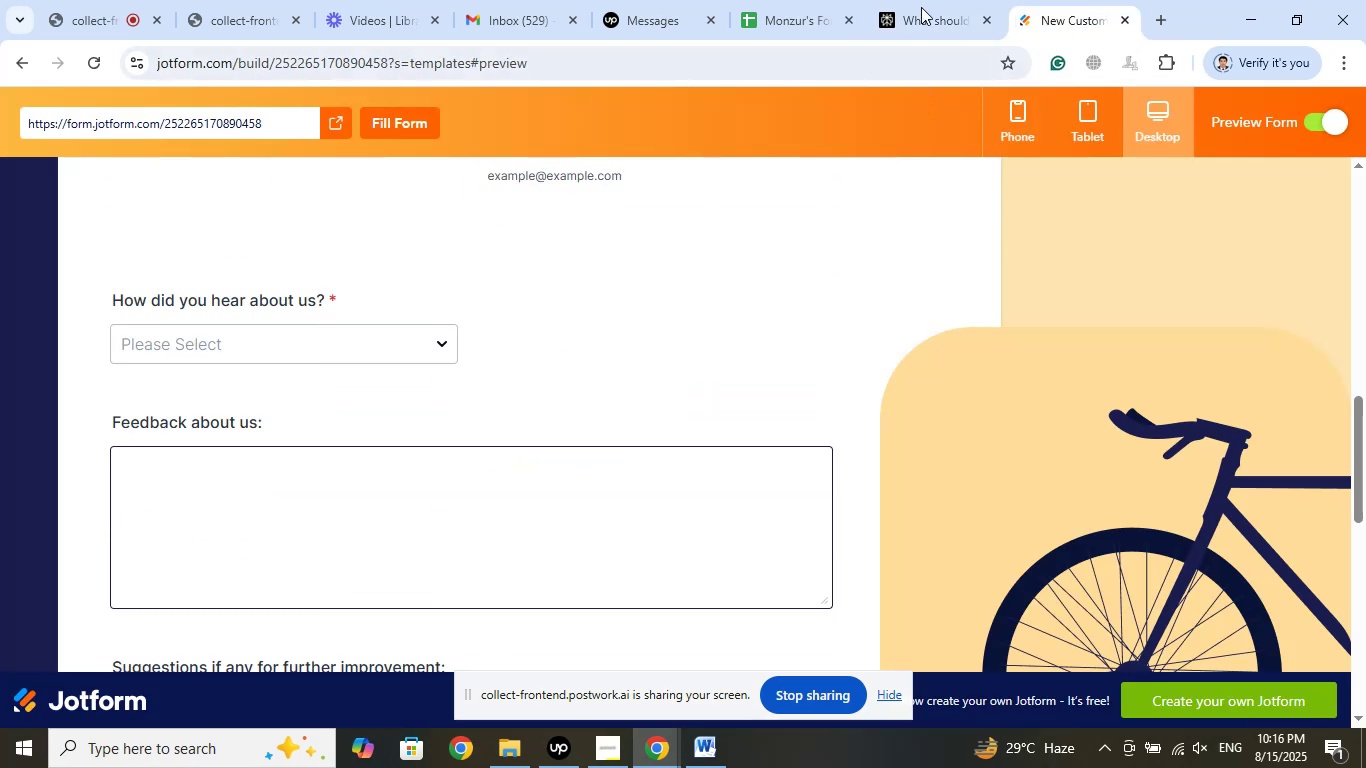 
left_click([919, 0])
 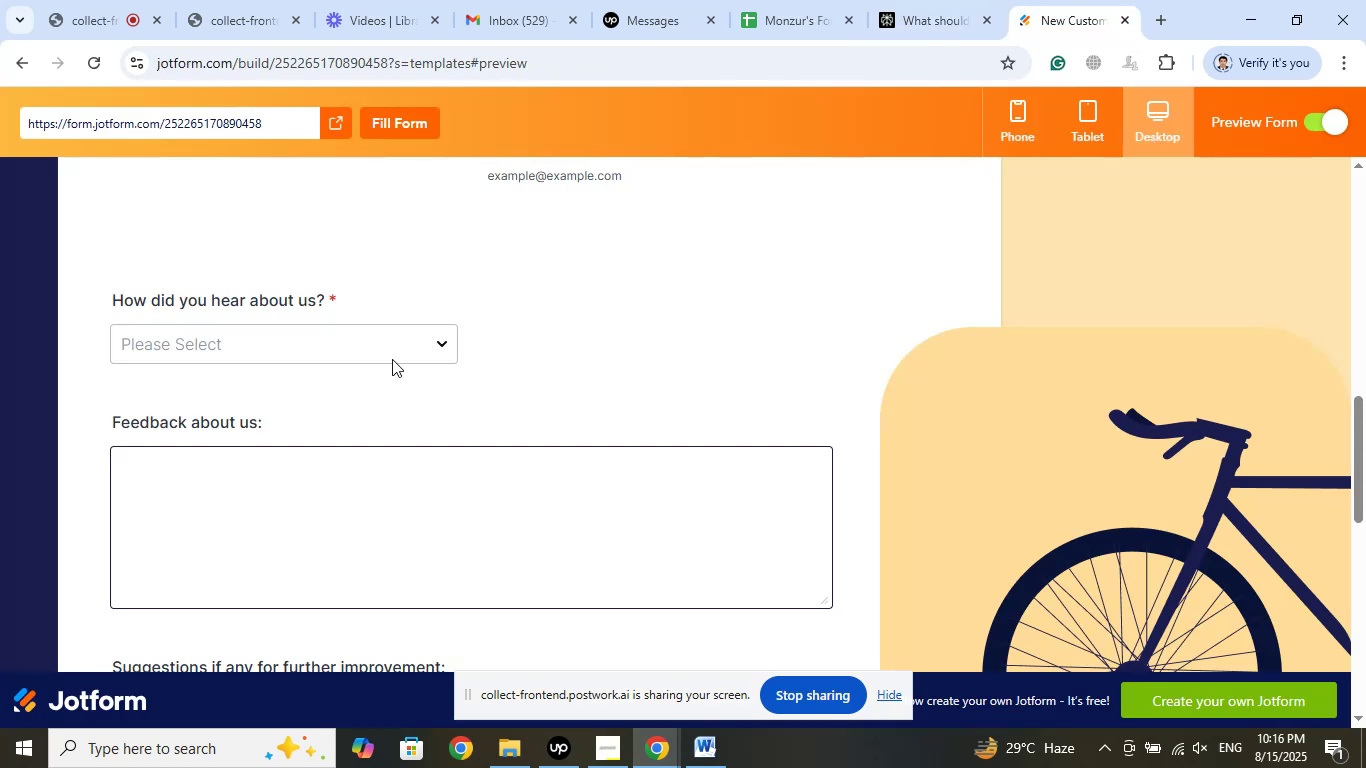 
wait(11.13)
 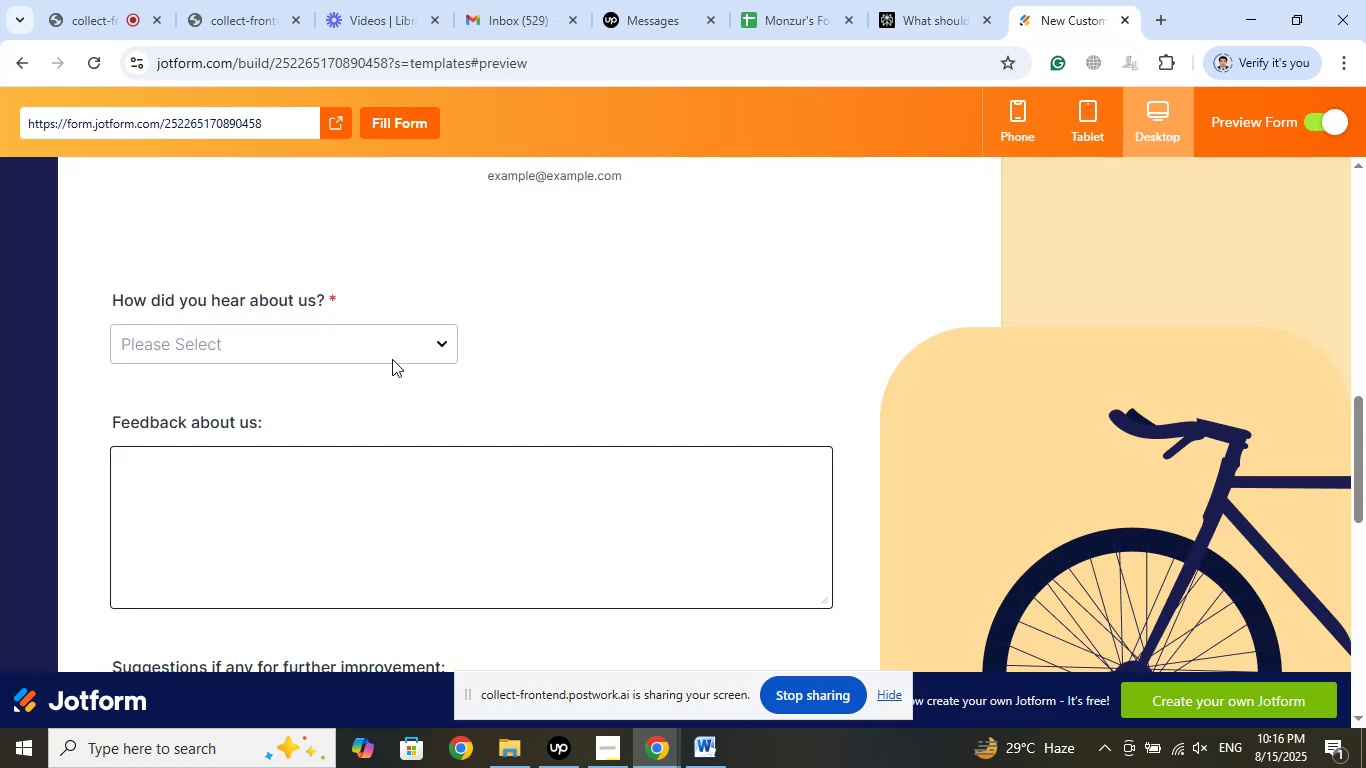 
left_click([1303, 125])
 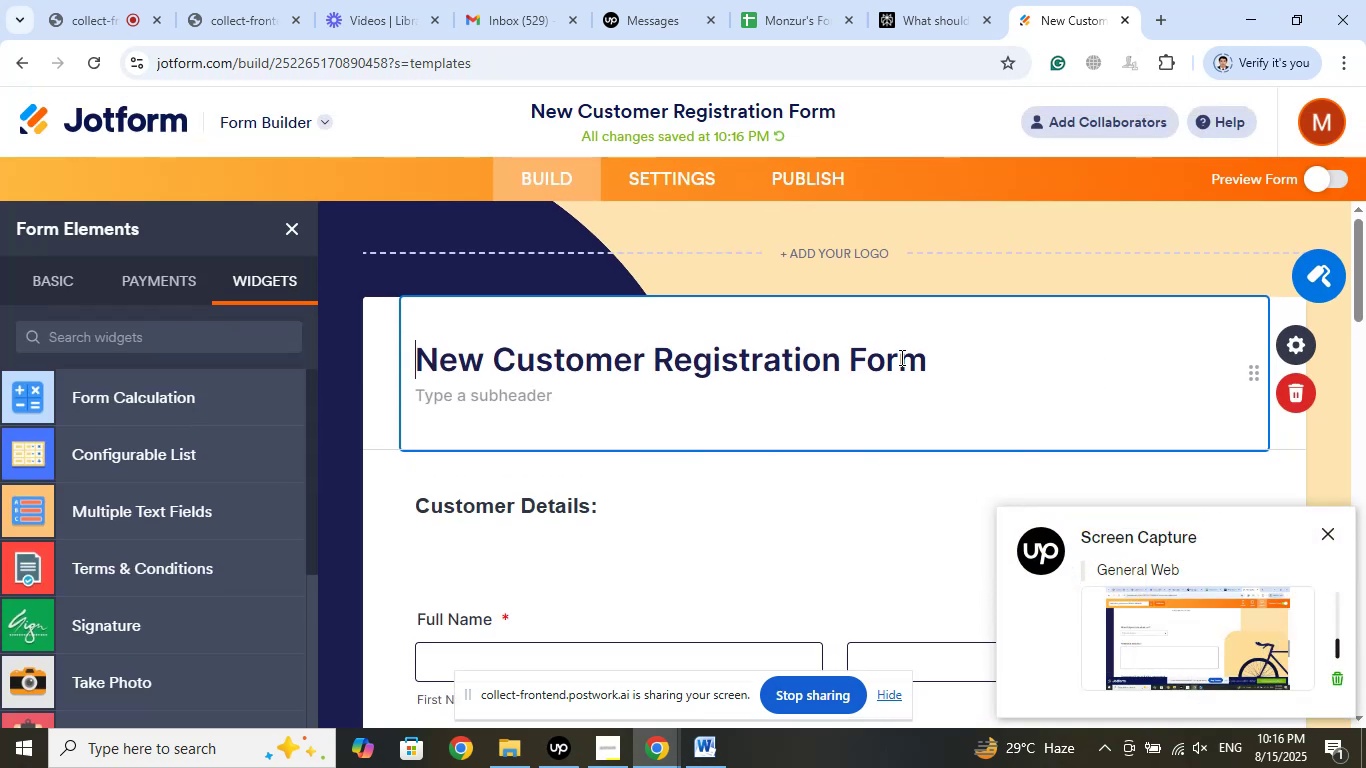 
scroll: coordinate [724, 430], scroll_direction: down, amount: 11.0
 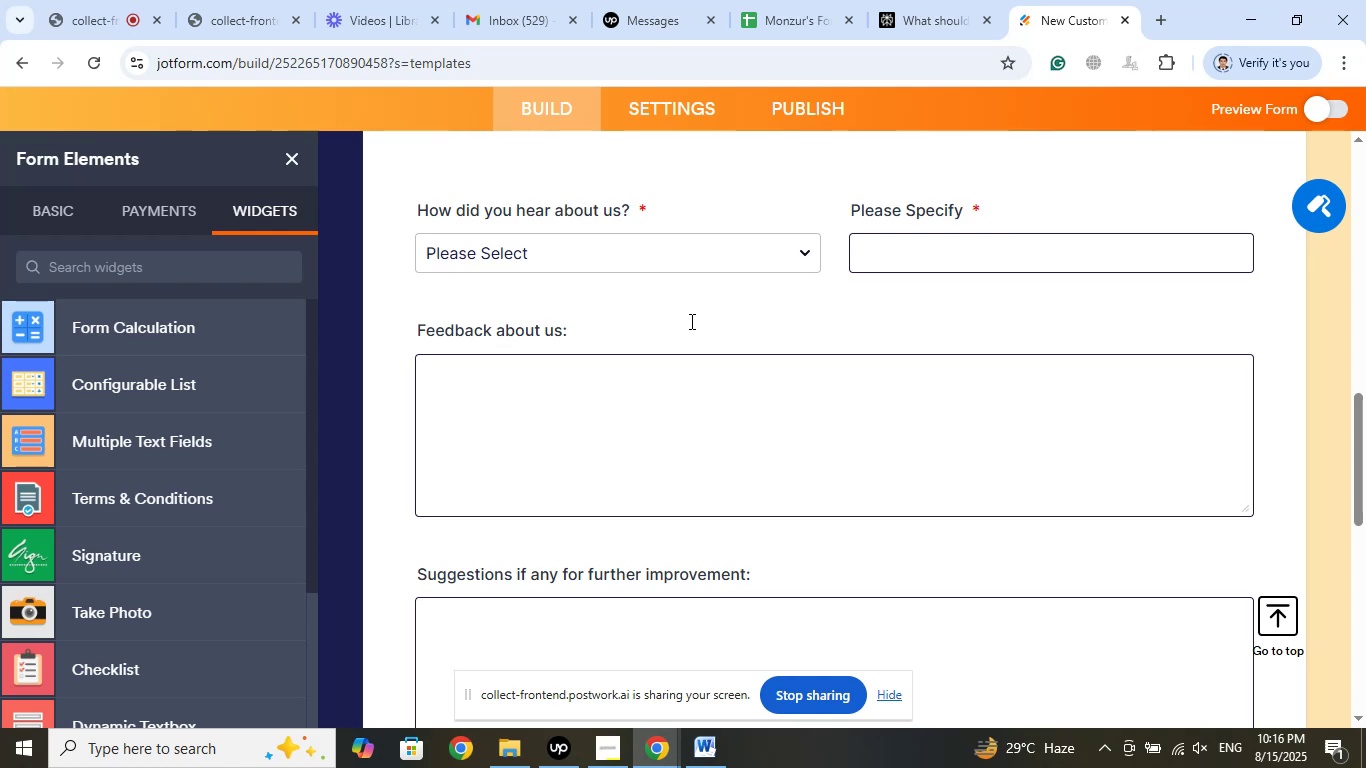 
wait(10.25)
 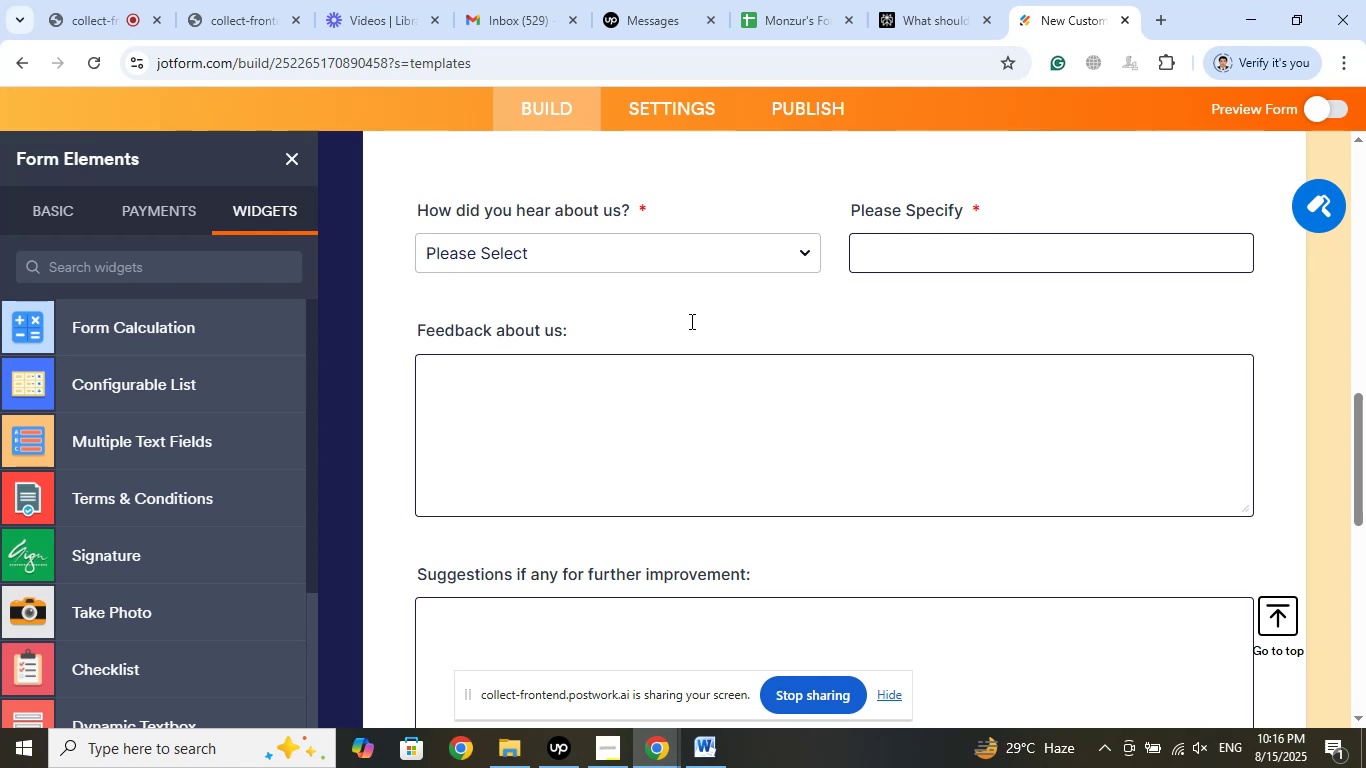 
left_click([836, 297])
 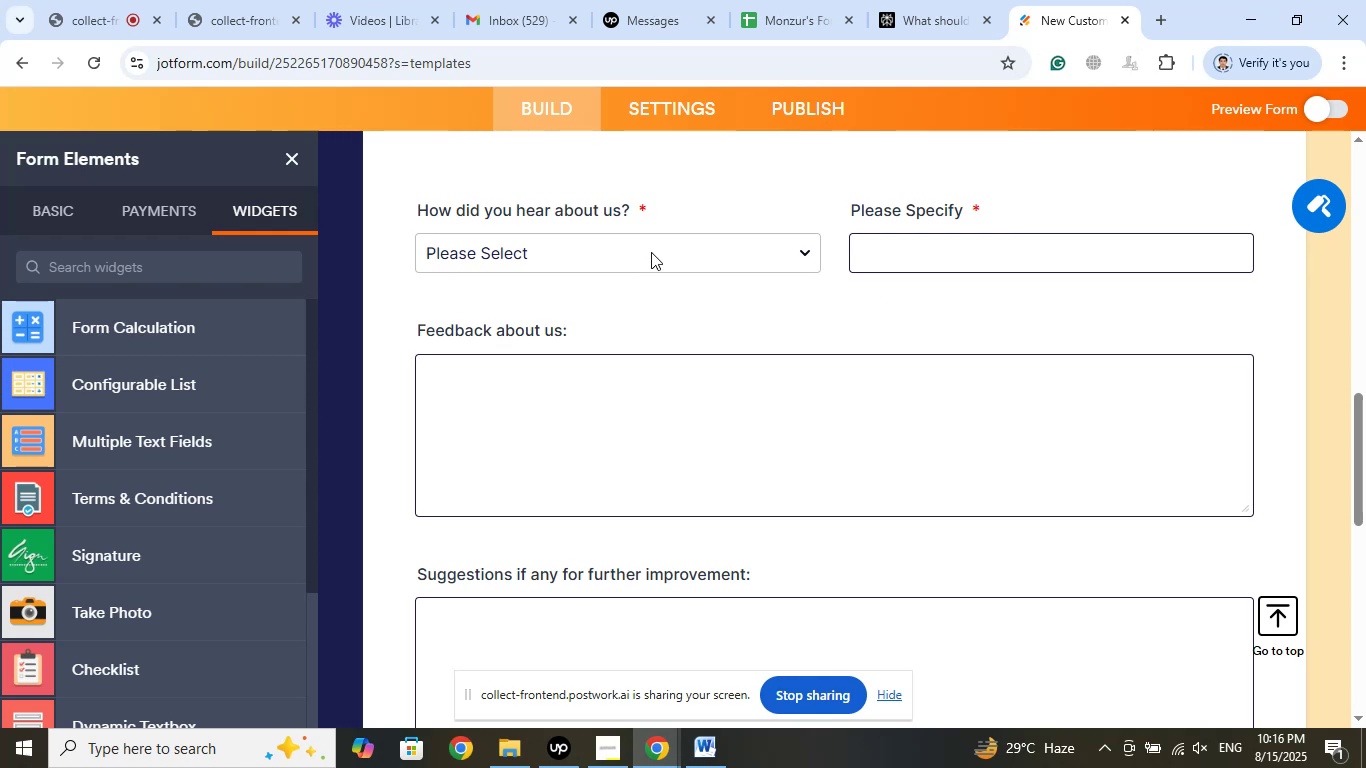 
left_click([861, 254])
 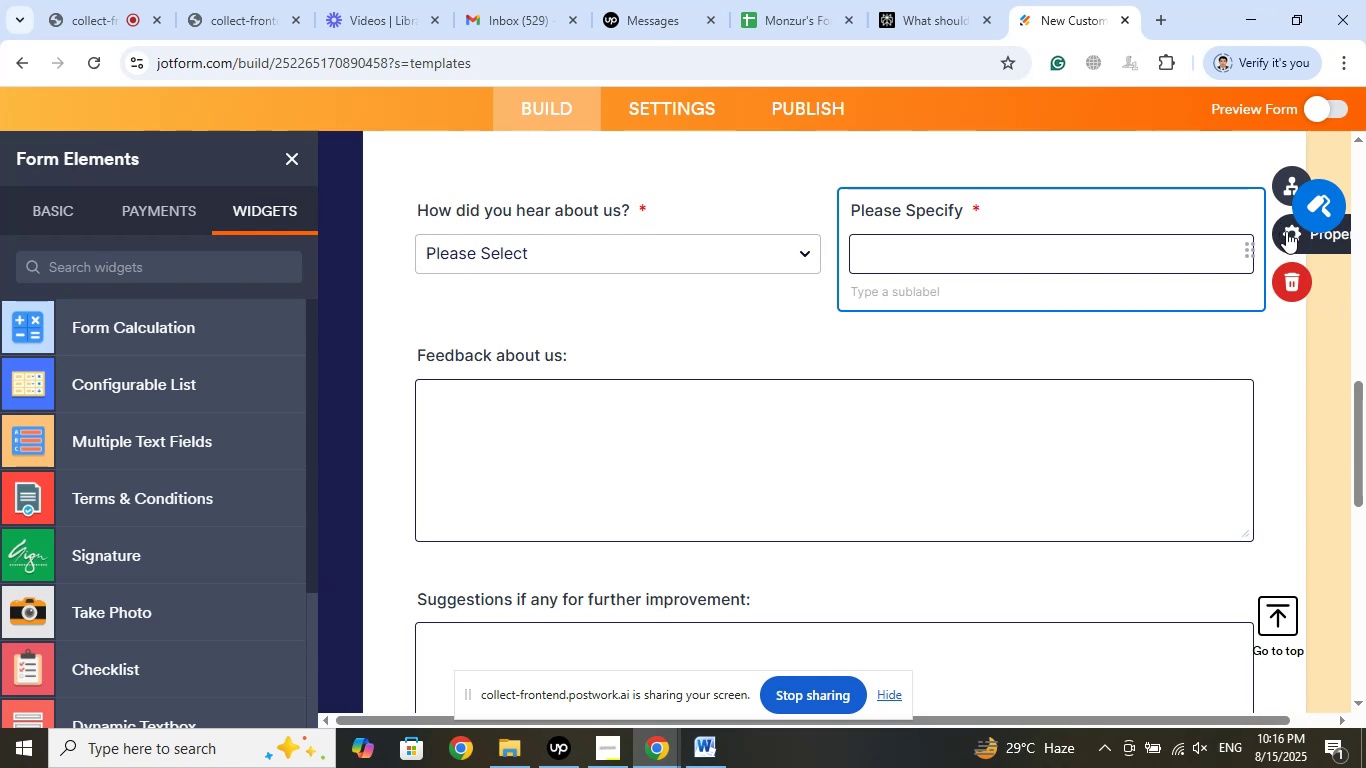 
wait(7.04)
 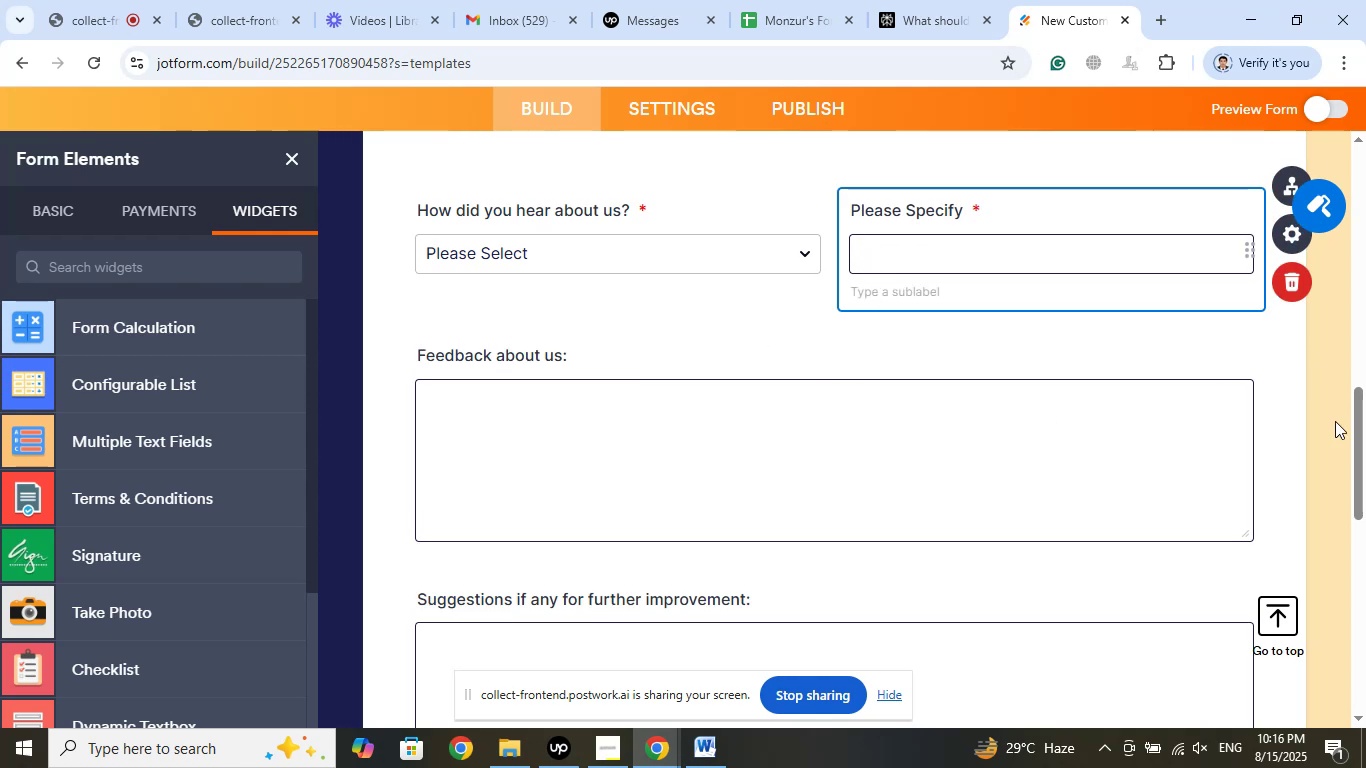 
left_click_drag(start_coordinate=[1318, 199], to_coordinate=[1308, 298])
 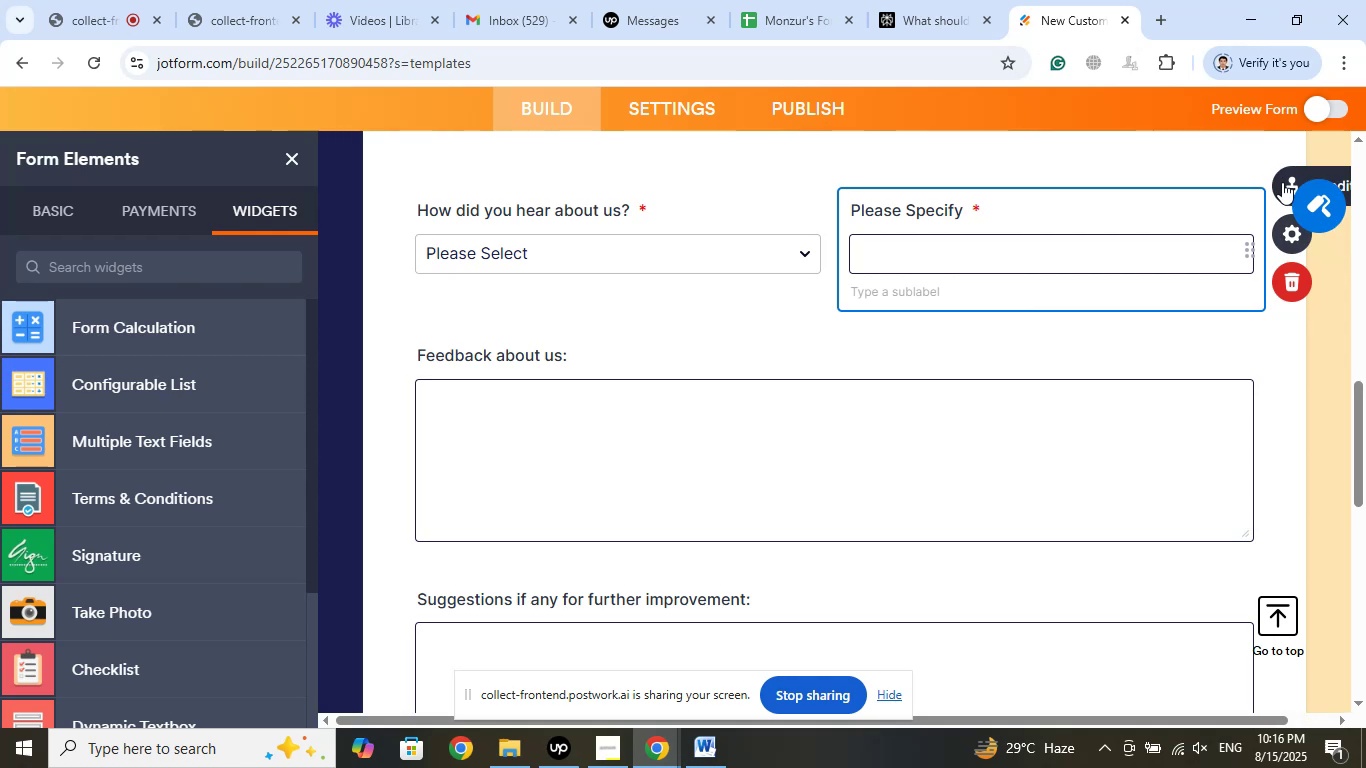 
wait(11.0)
 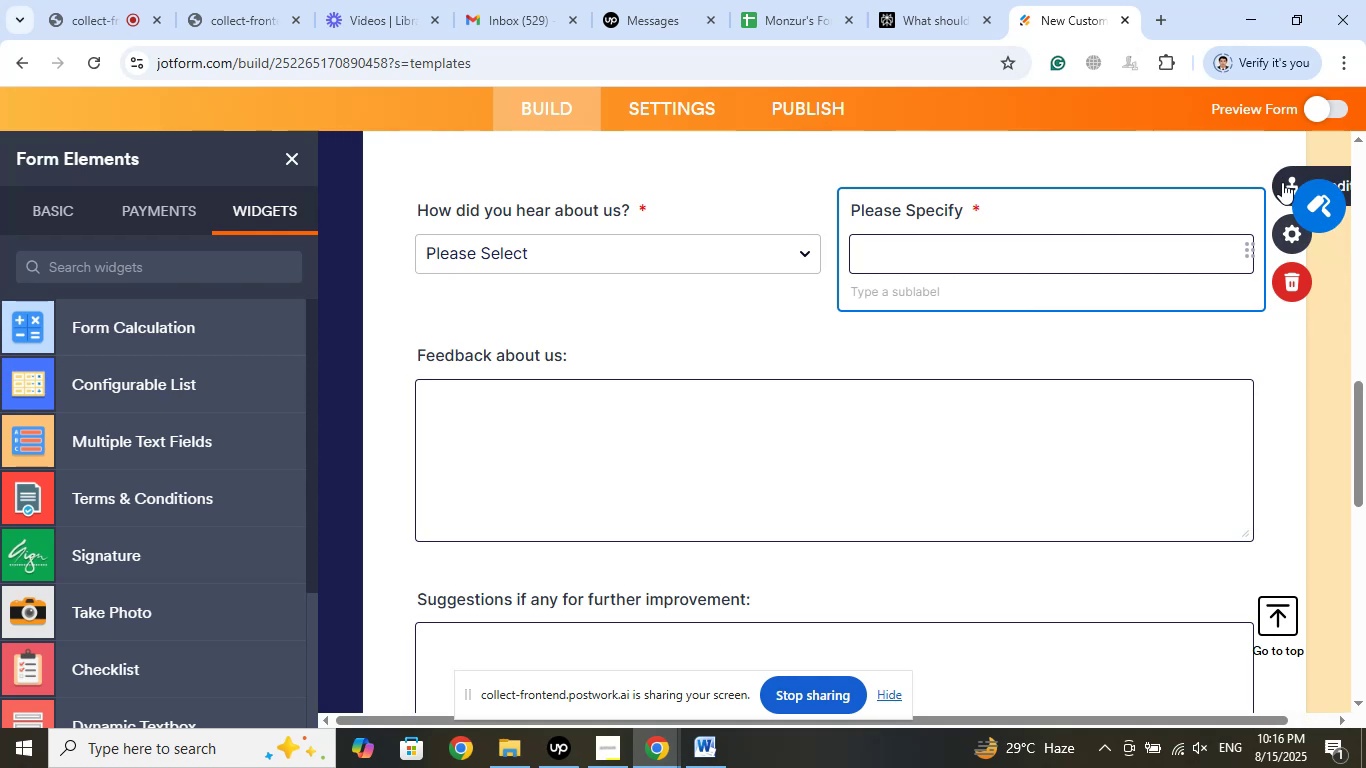 
scroll: coordinate [1036, 514], scroll_direction: down, amount: 17.0
 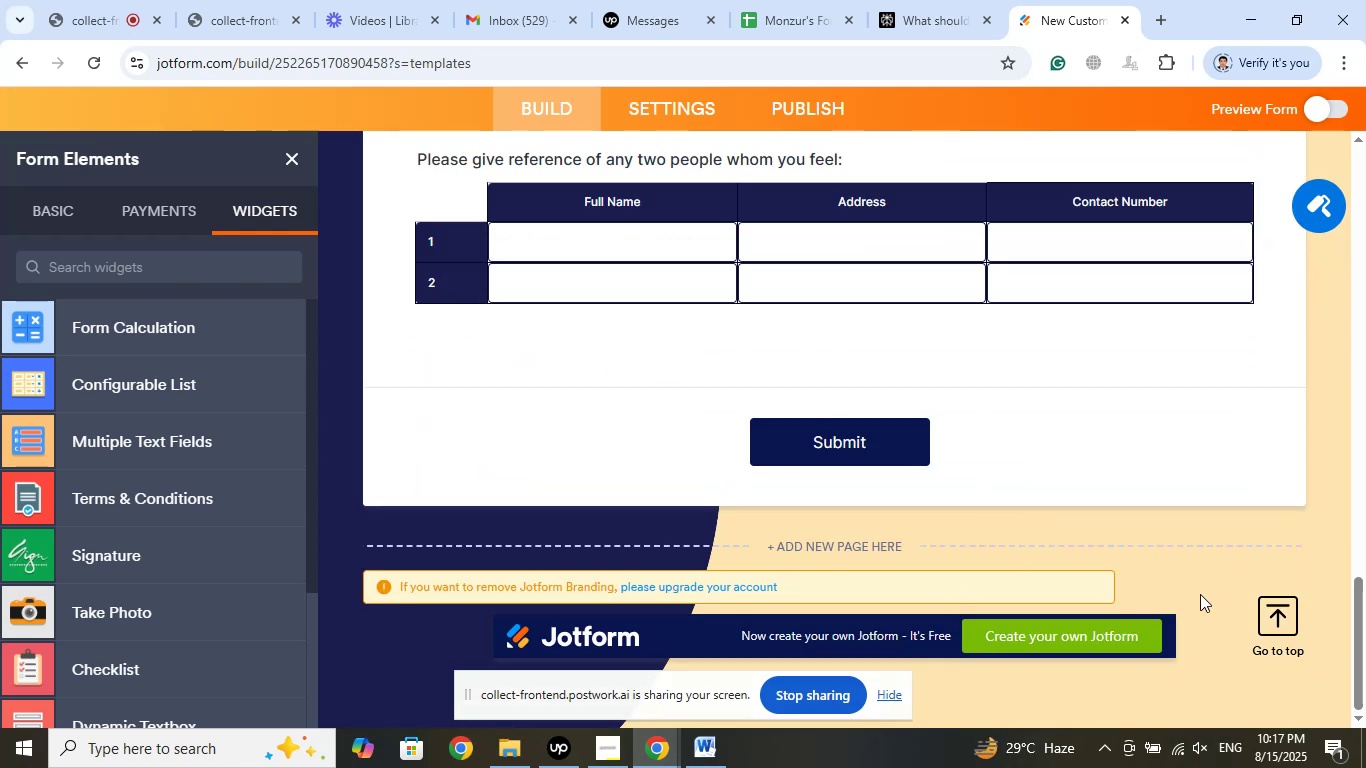 
scroll: coordinate [1187, 403], scroll_direction: up, amount: 20.0
 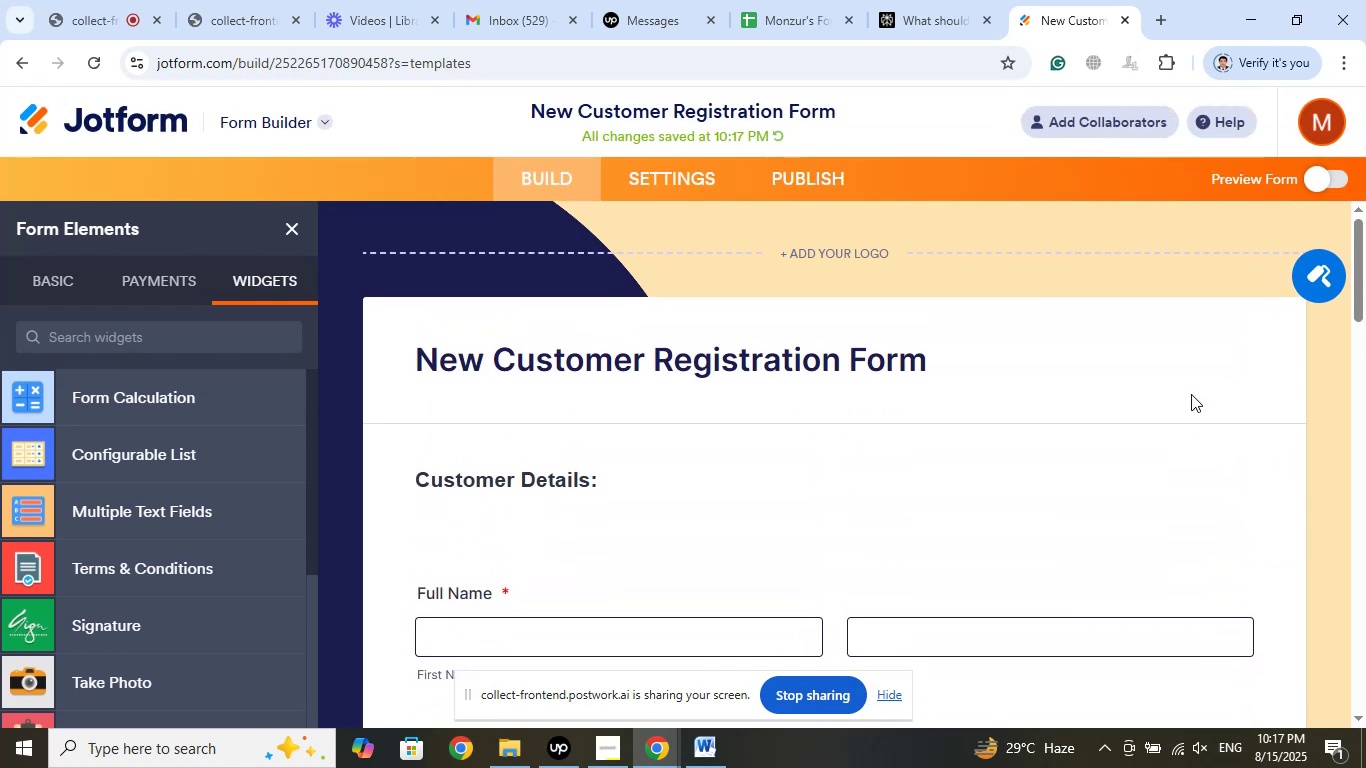 
scroll: coordinate [1161, 436], scroll_direction: down, amount: 14.0
 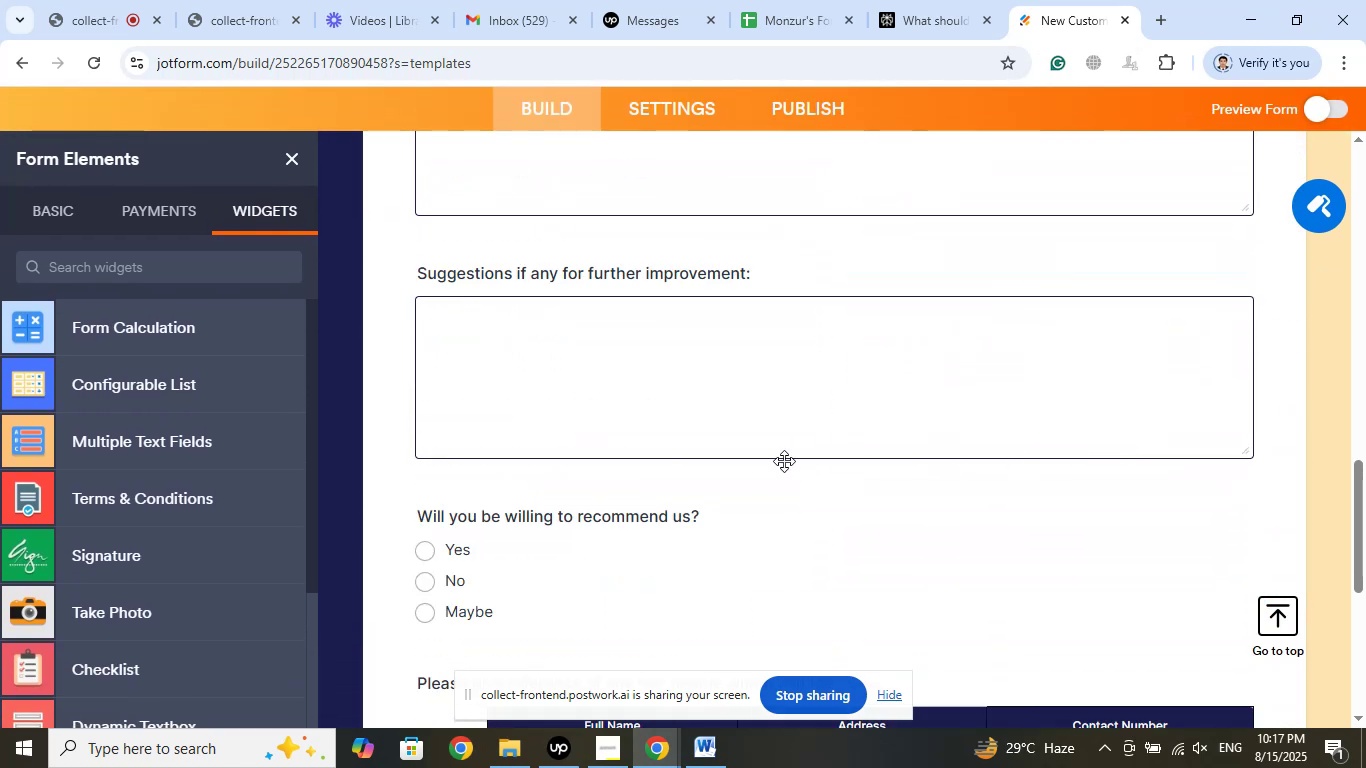 
scroll: coordinate [784, 465], scroll_direction: up, amount: 2.0
 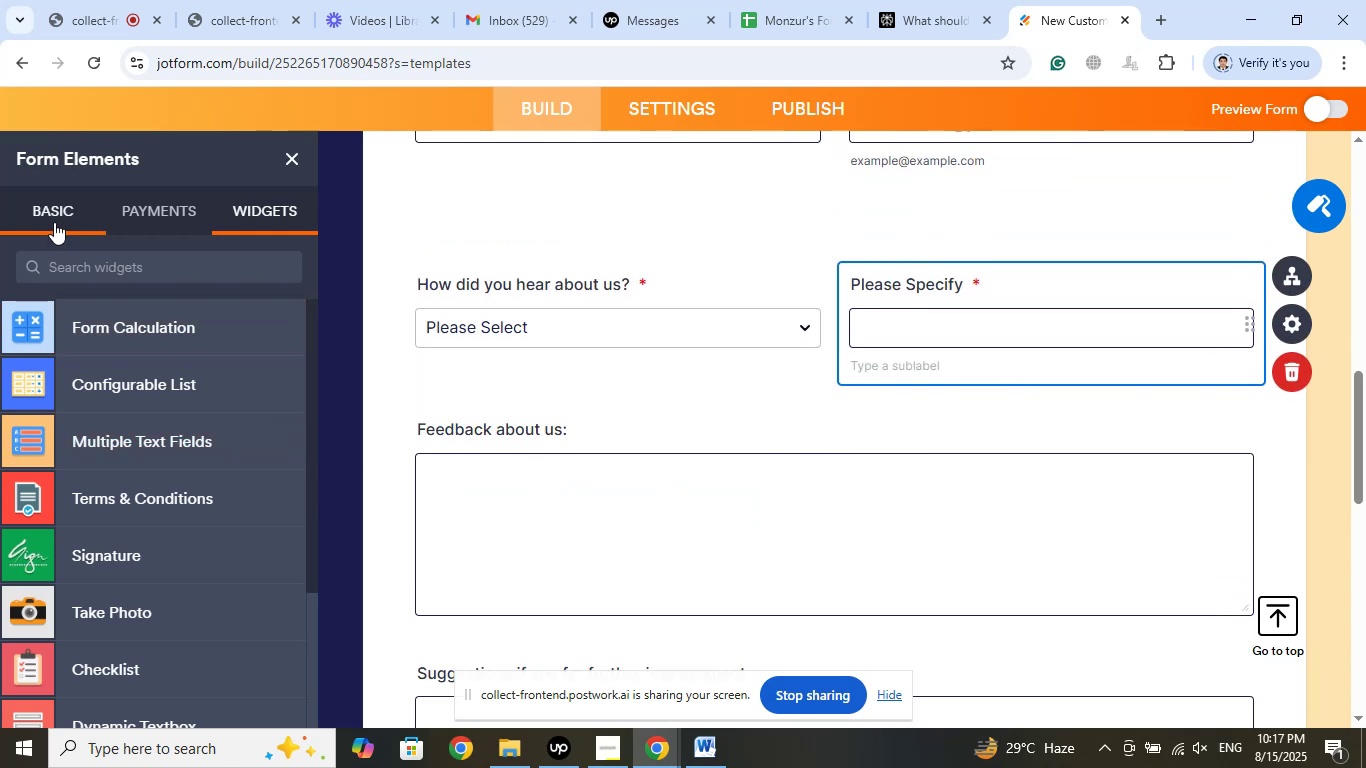 
wait(6.17)
 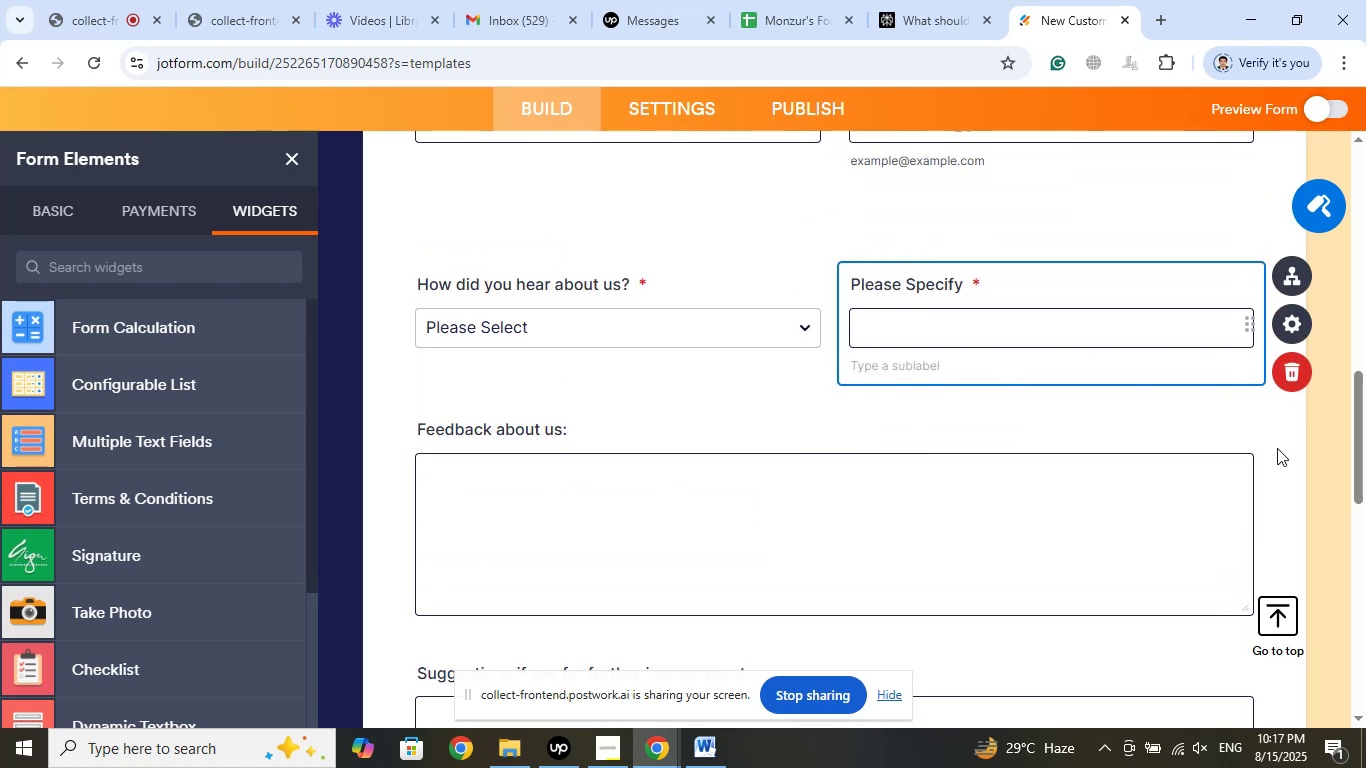 
left_click([54, 222])
 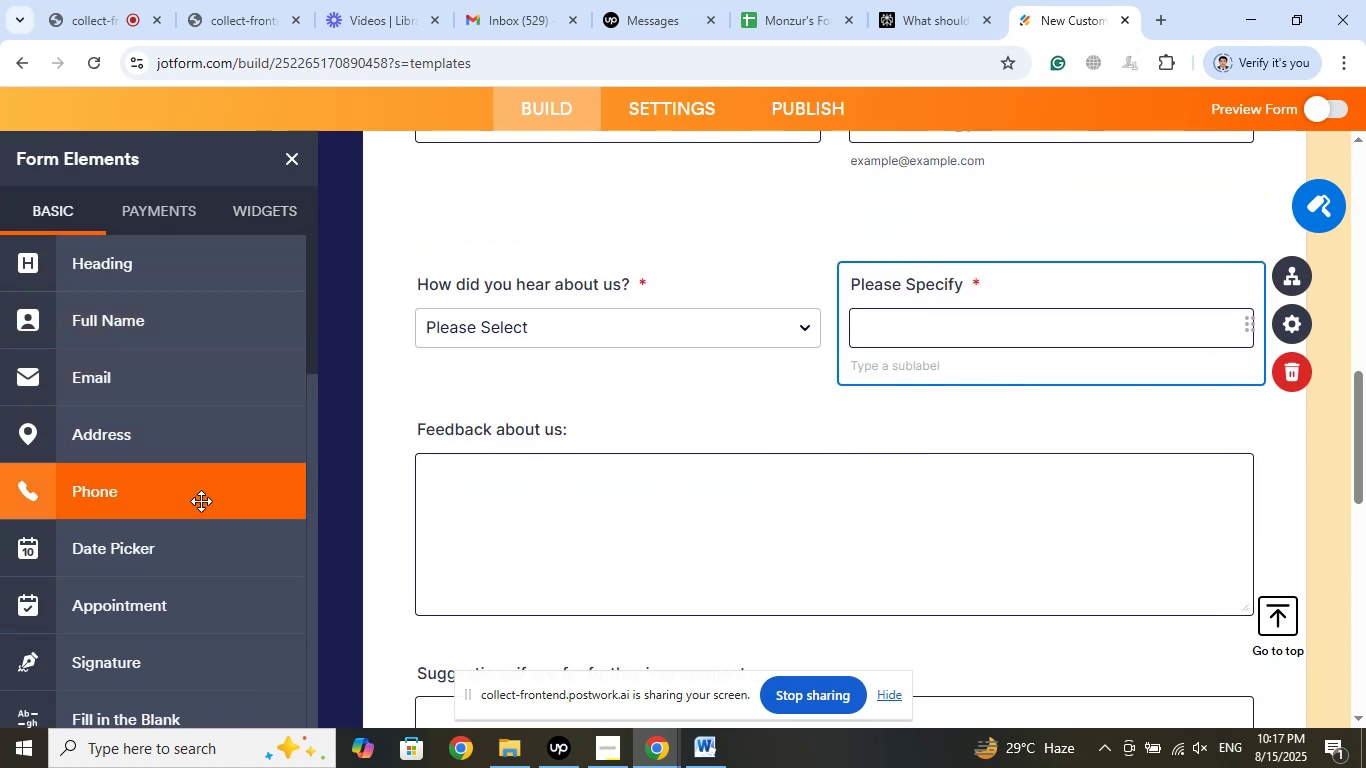 
scroll: coordinate [201, 501], scroll_direction: down, amount: 1.0
 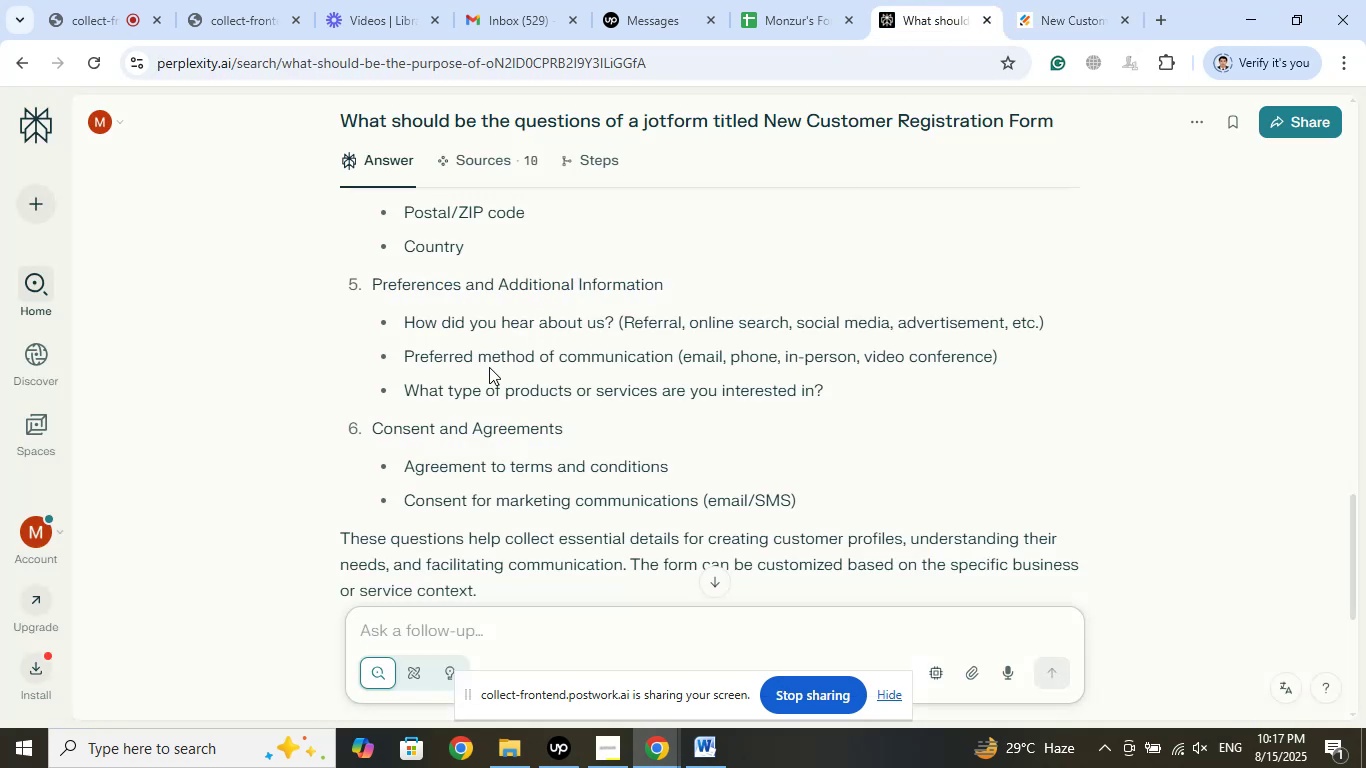 
wait(6.9)
 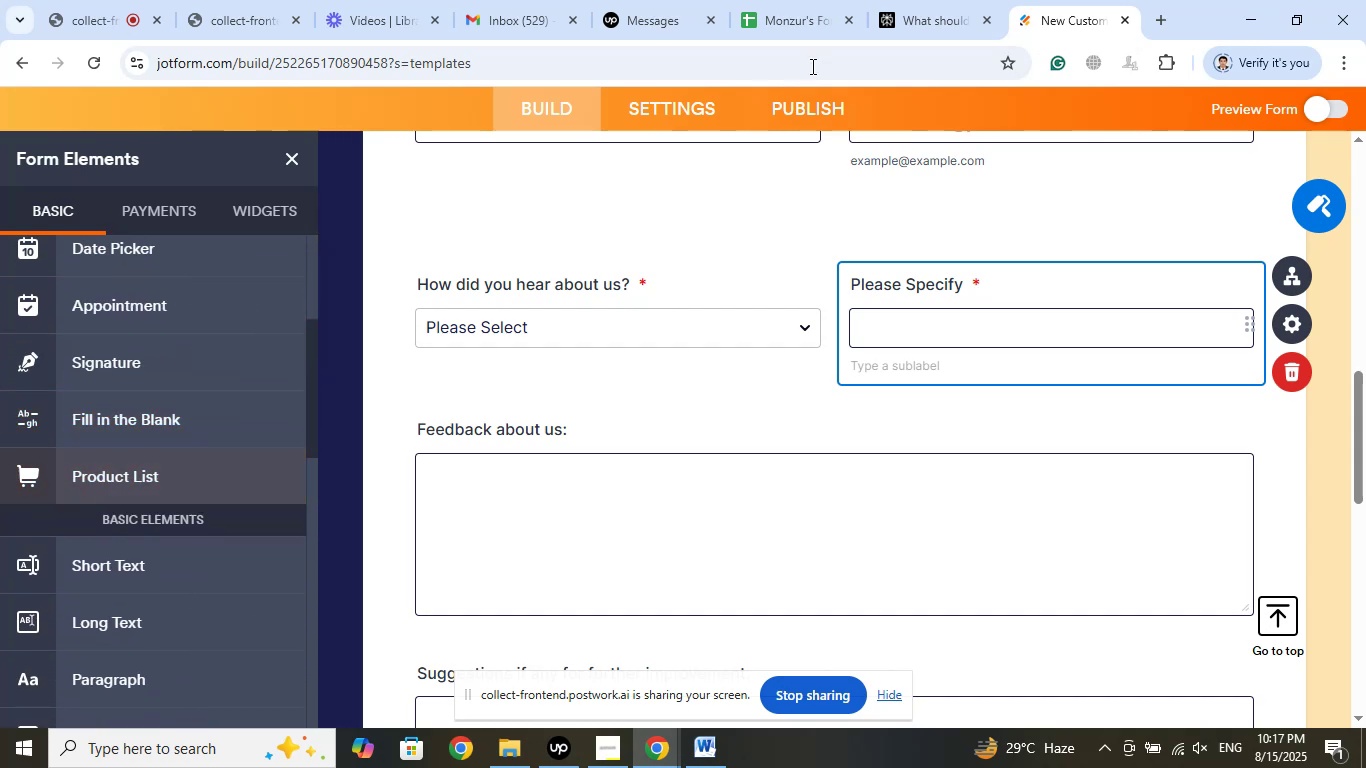 
left_click_drag(start_coordinate=[670, 359], to_coordinate=[402, 353])
 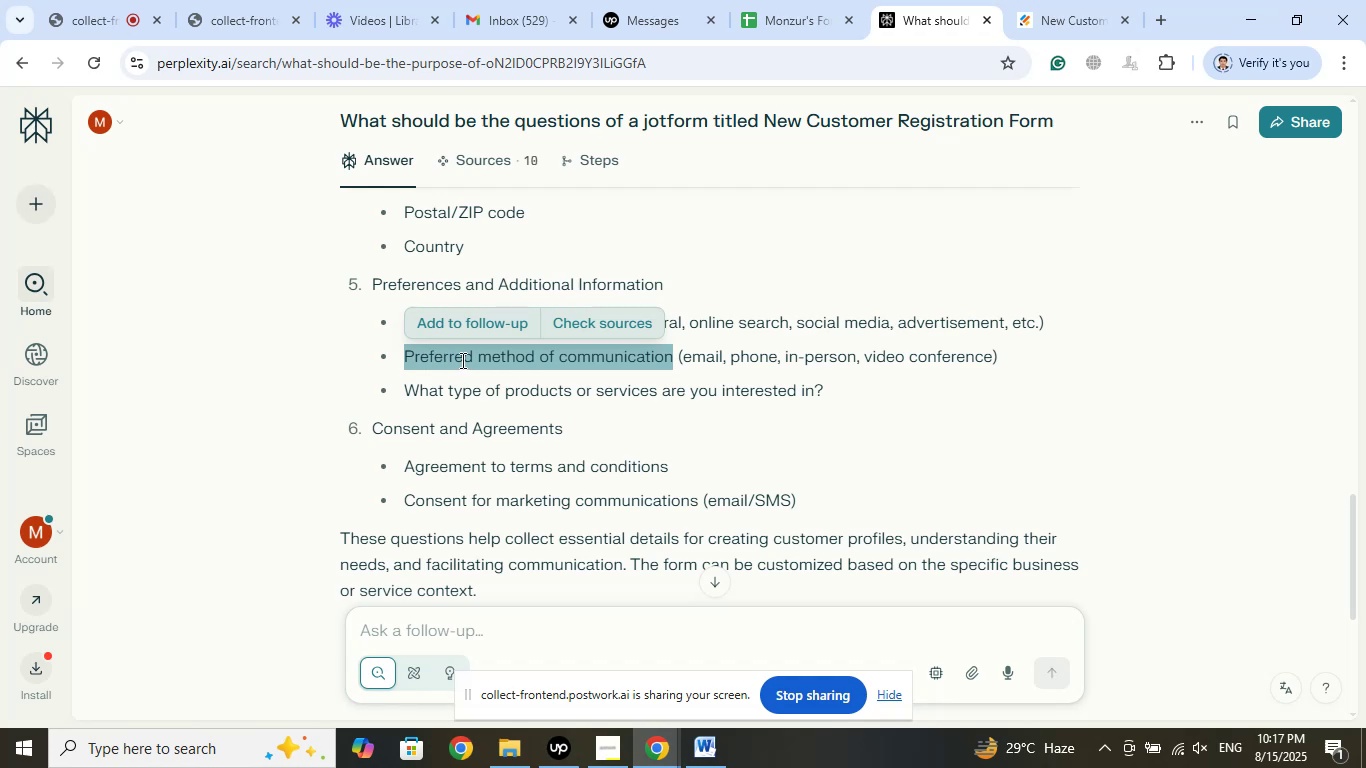 
right_click([461, 360])
 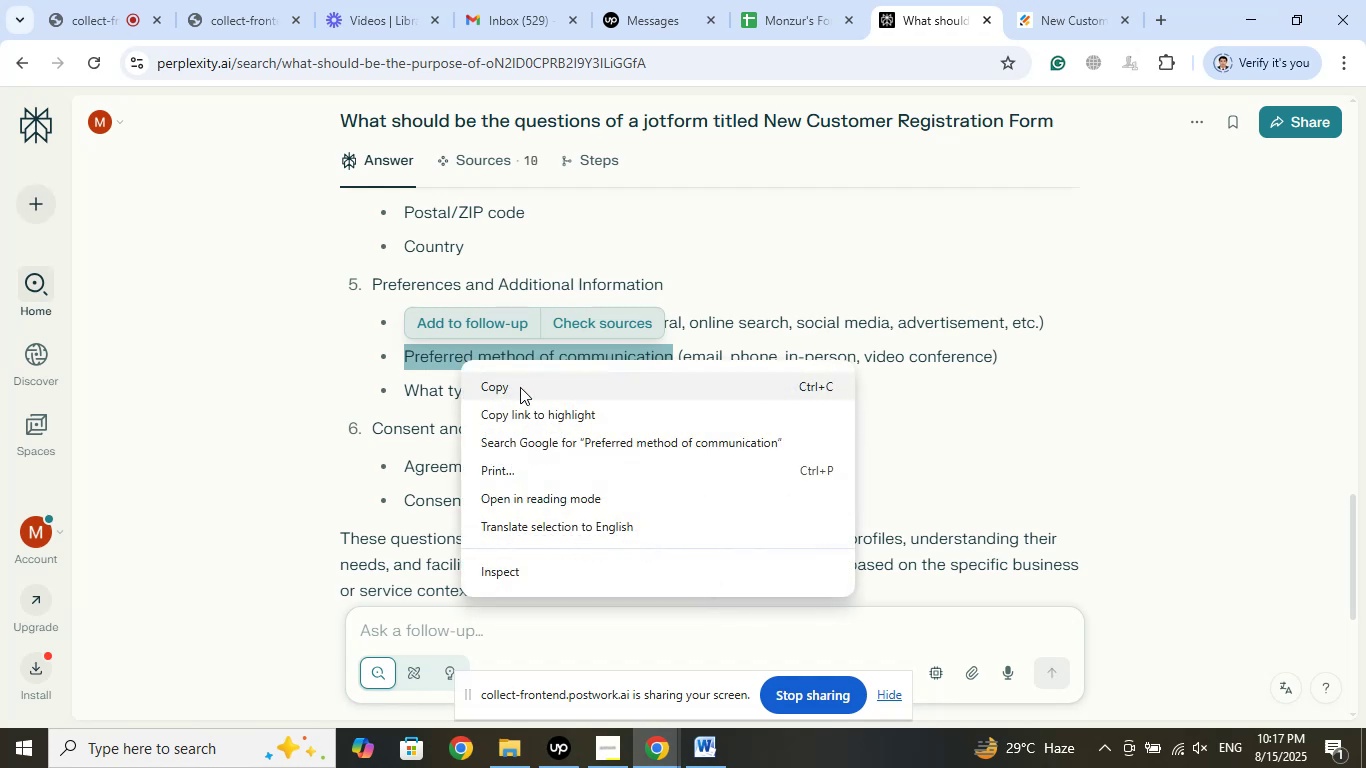 
left_click([520, 387])
 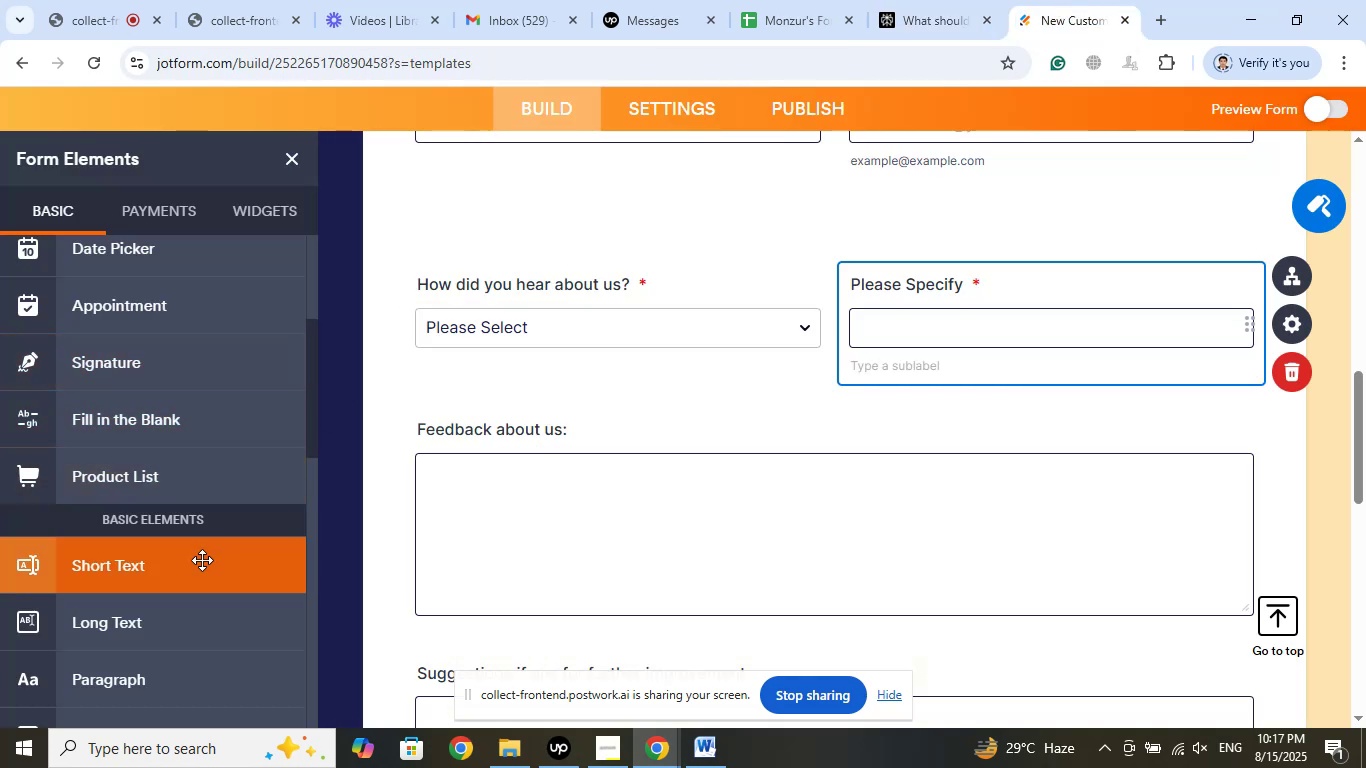 
scroll: coordinate [164, 523], scroll_direction: down, amount: 2.0
 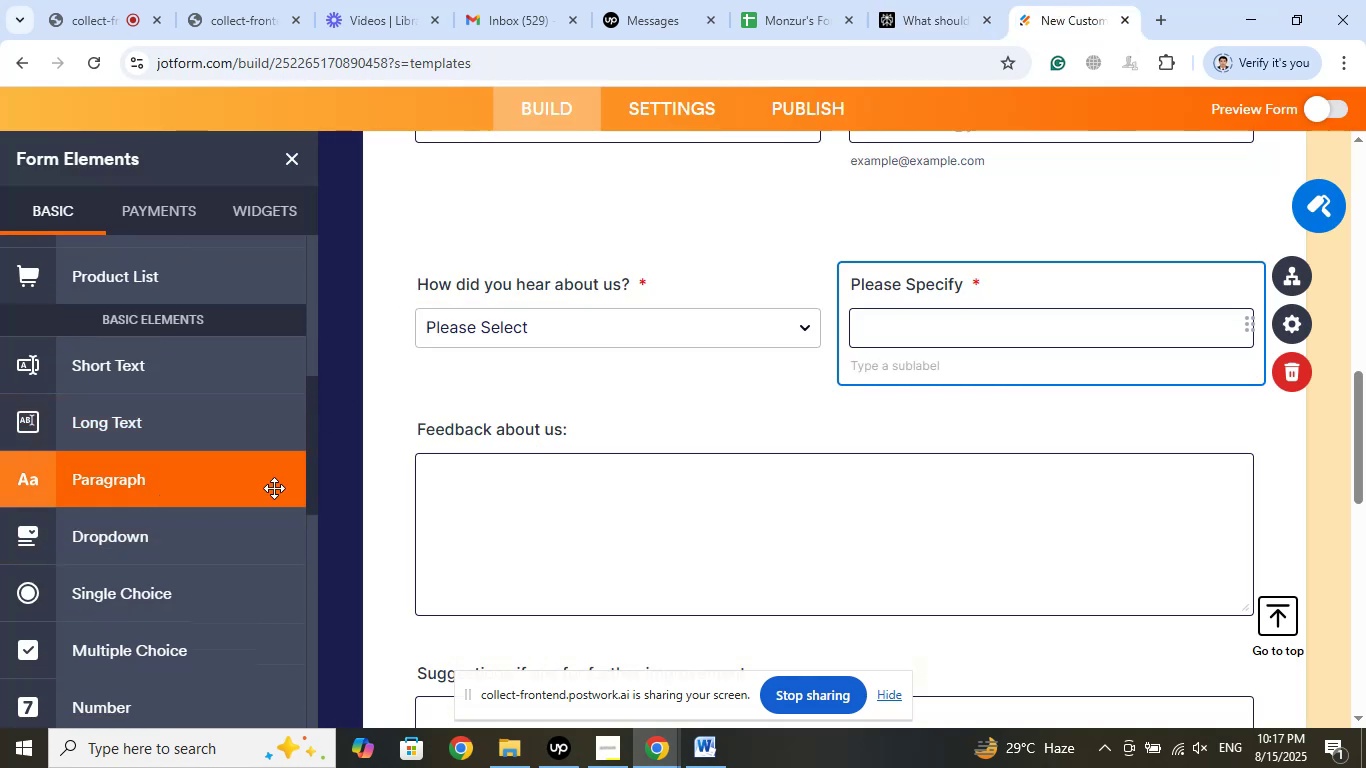 
left_click([612, 388])
 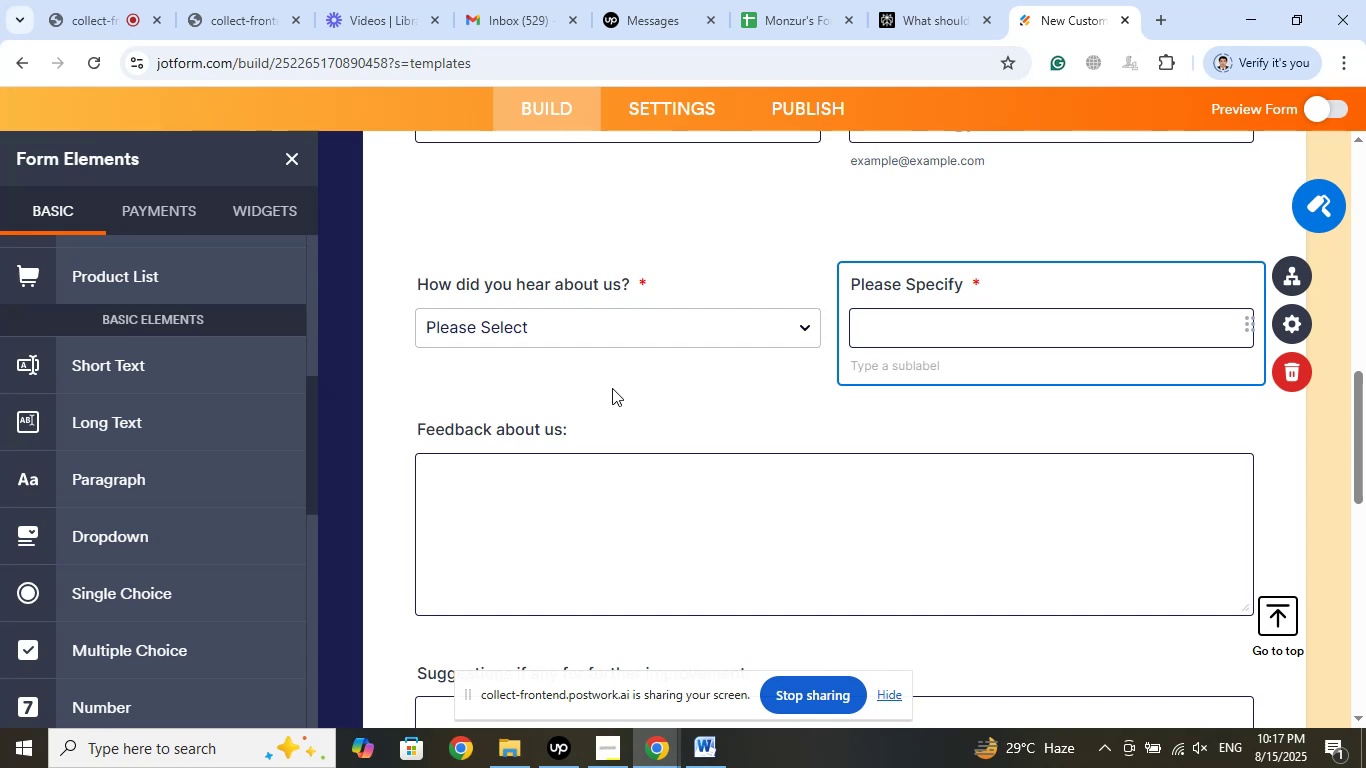 
left_click([558, 556])
 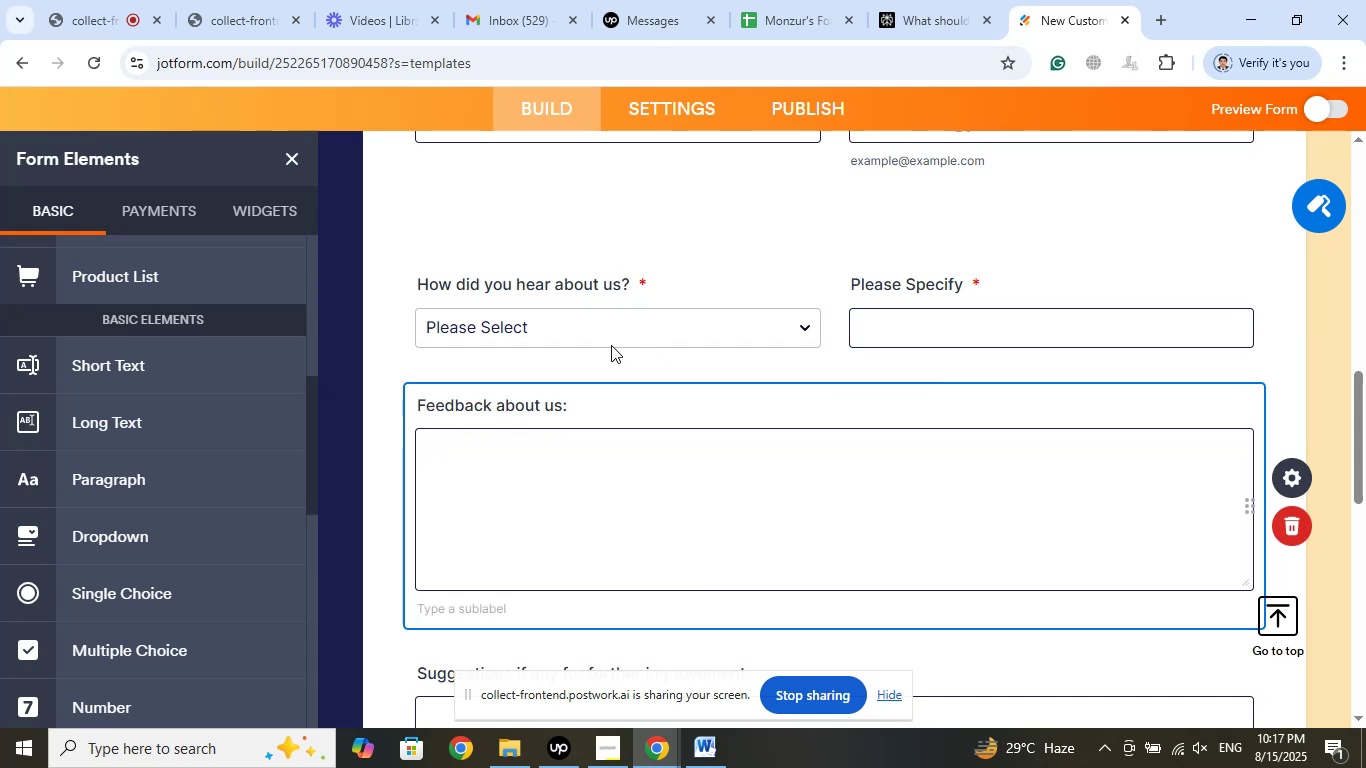 
left_click([599, 368])
 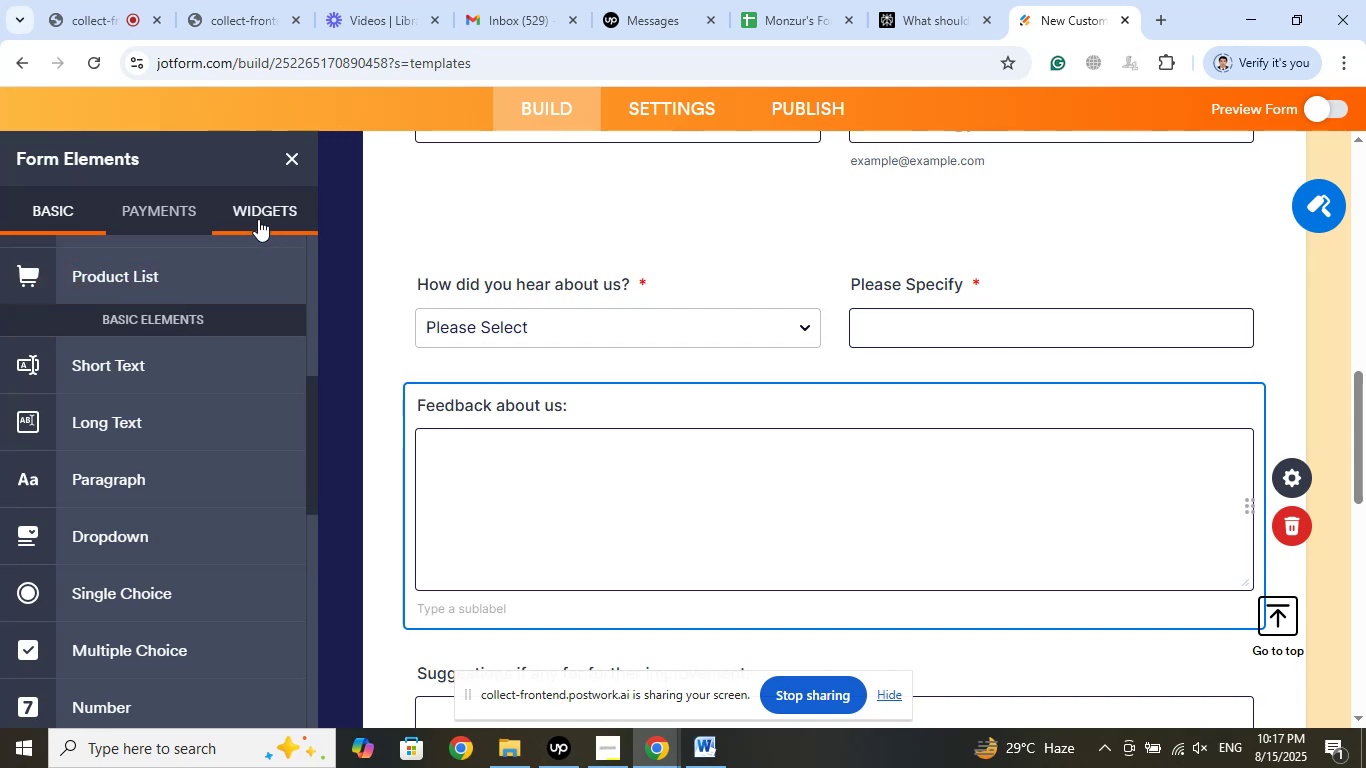 
wait(5.18)
 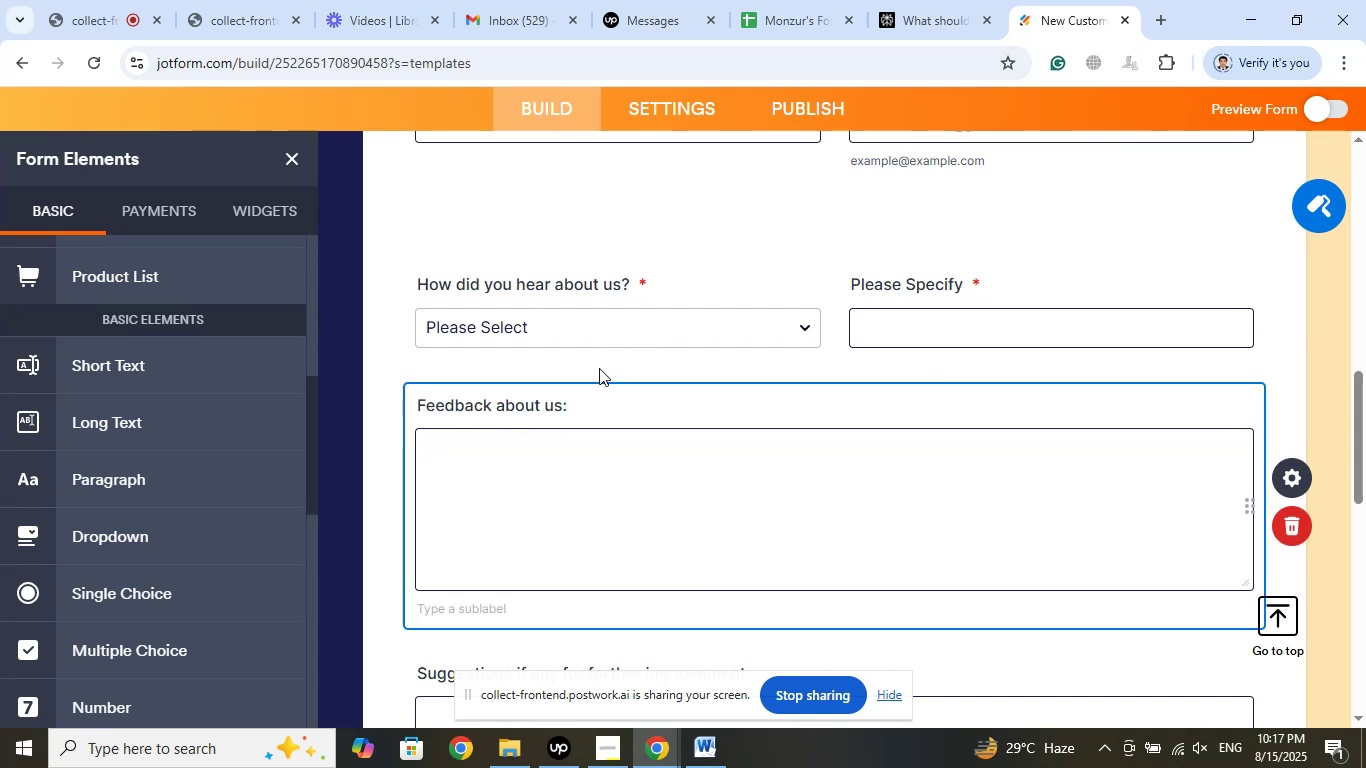 
scroll: coordinate [221, 554], scroll_direction: down, amount: 4.0
 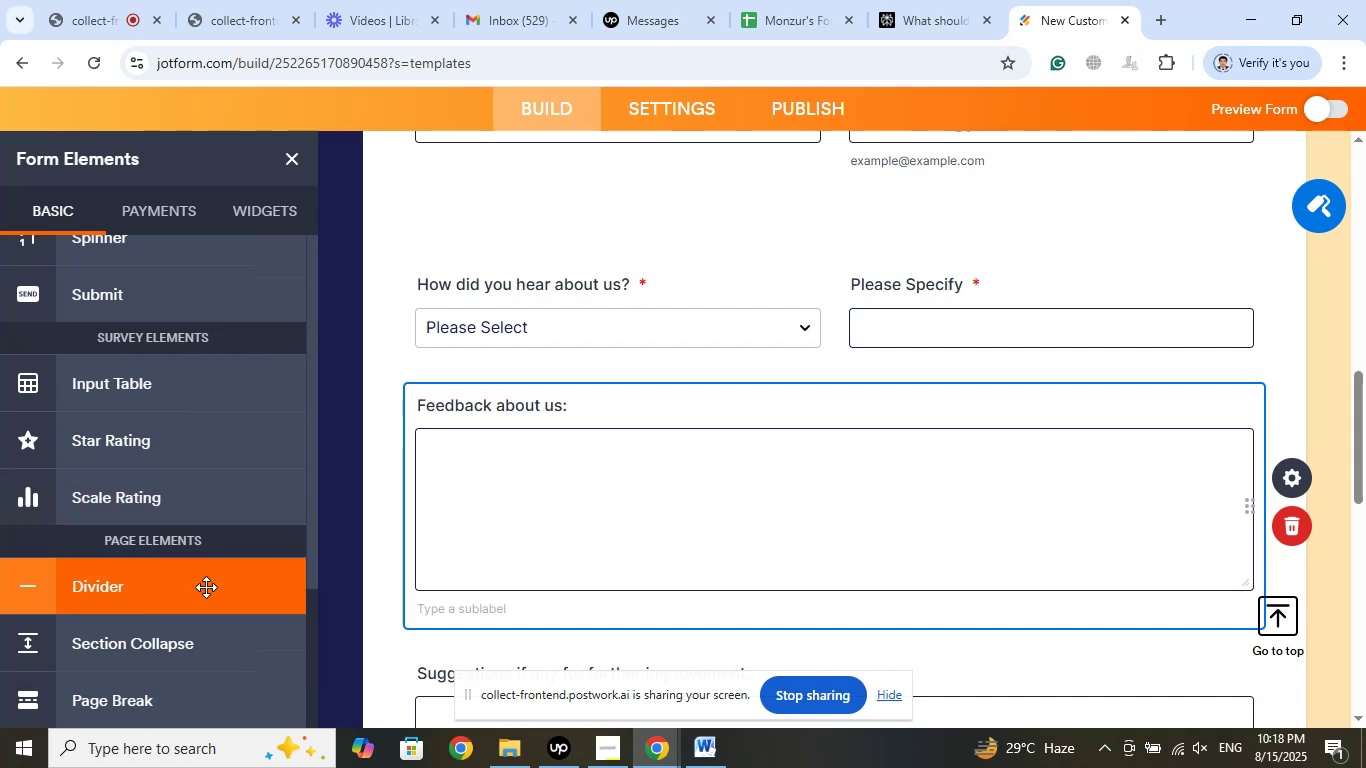 
left_click([282, 222])
 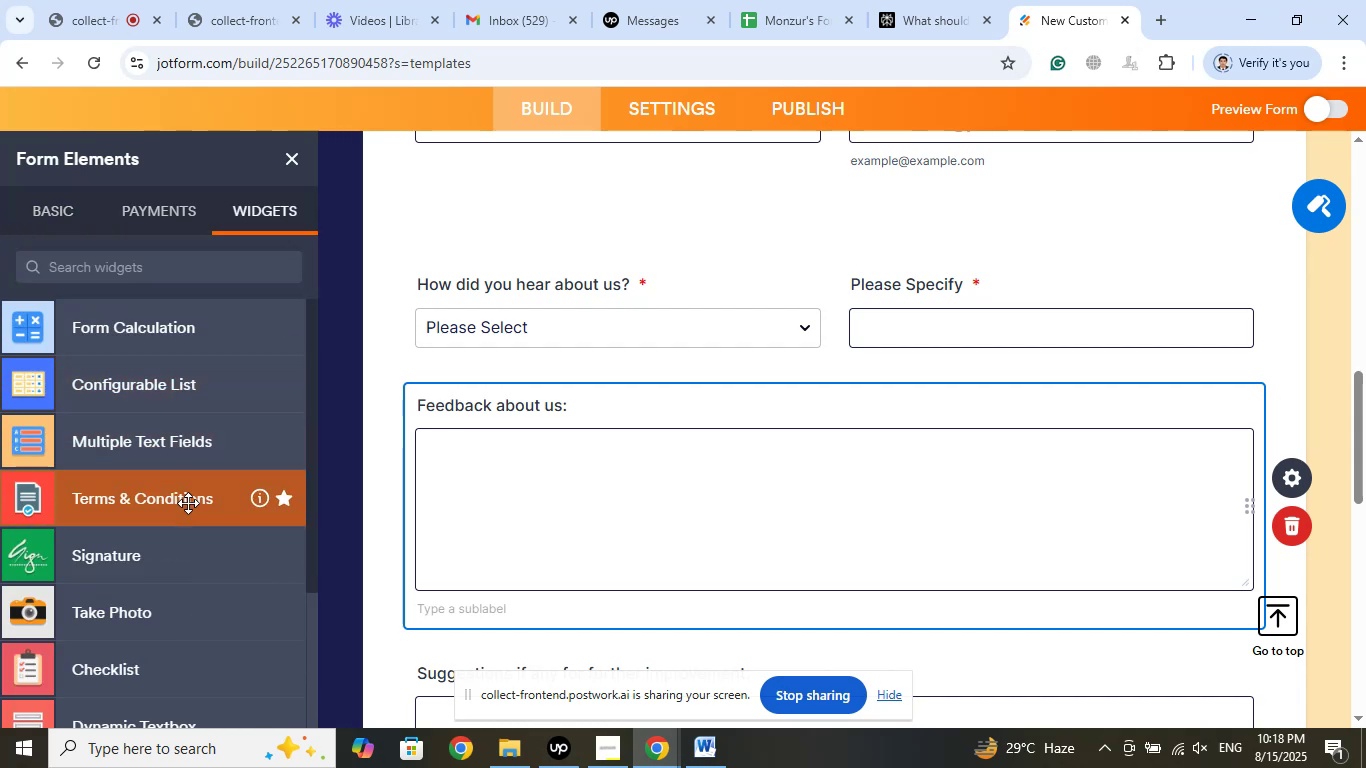 
scroll: coordinate [186, 552], scroll_direction: down, amount: 3.0
 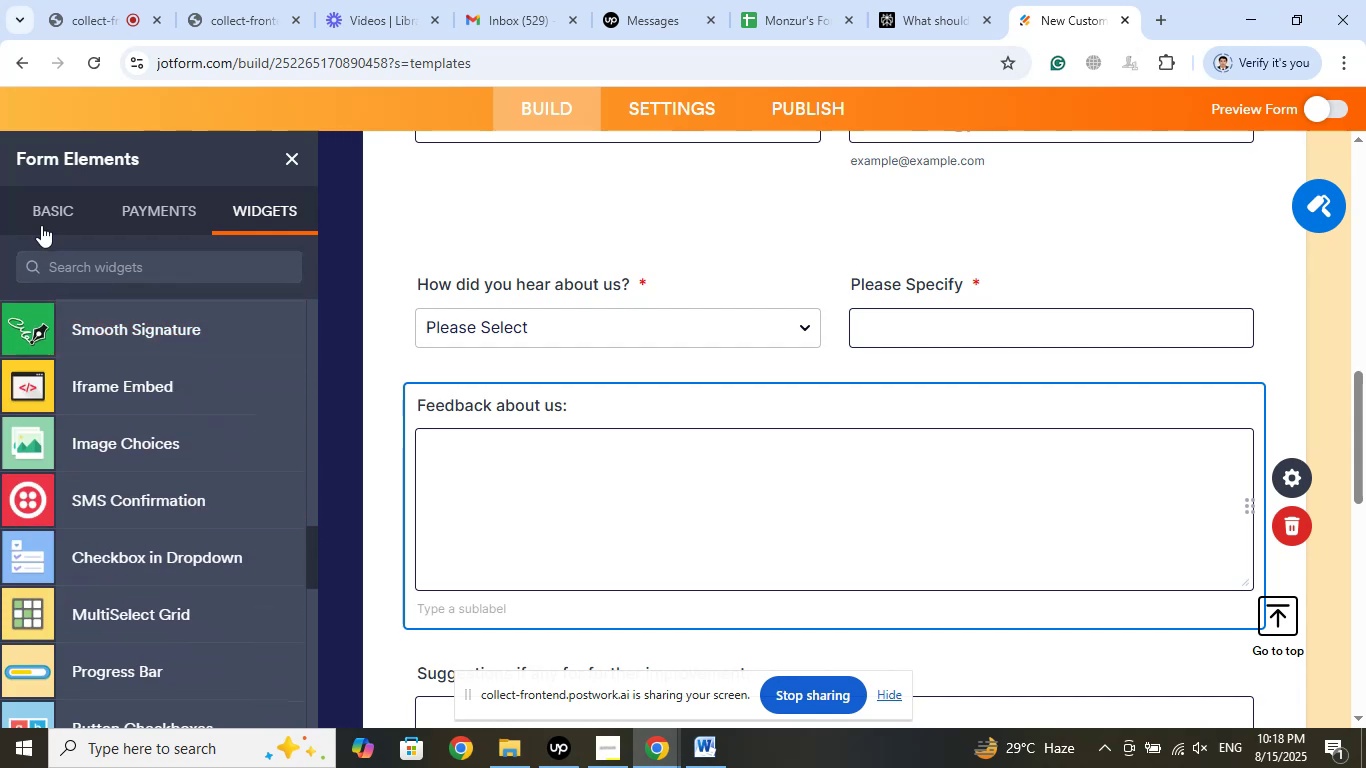 
left_click([41, 219])
 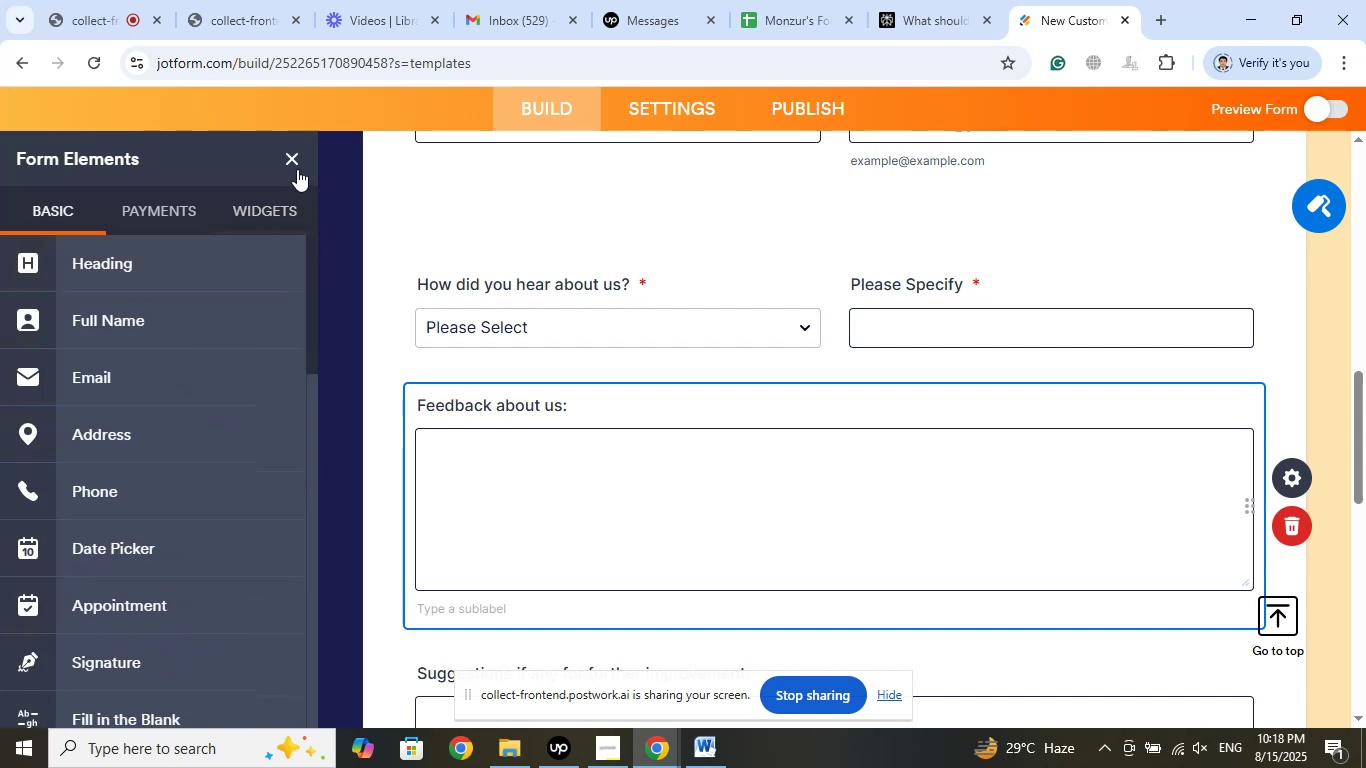 
left_click([296, 166])
 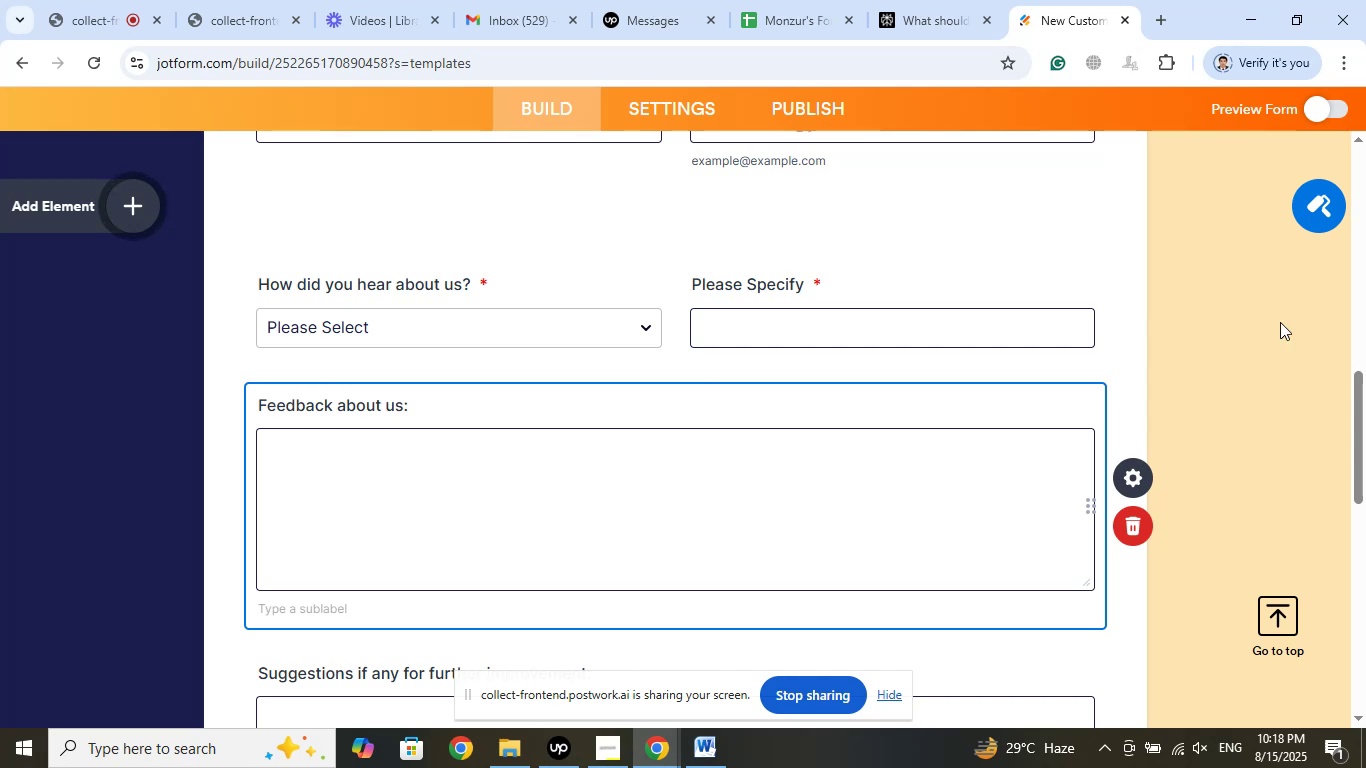 
left_click([1327, 210])
 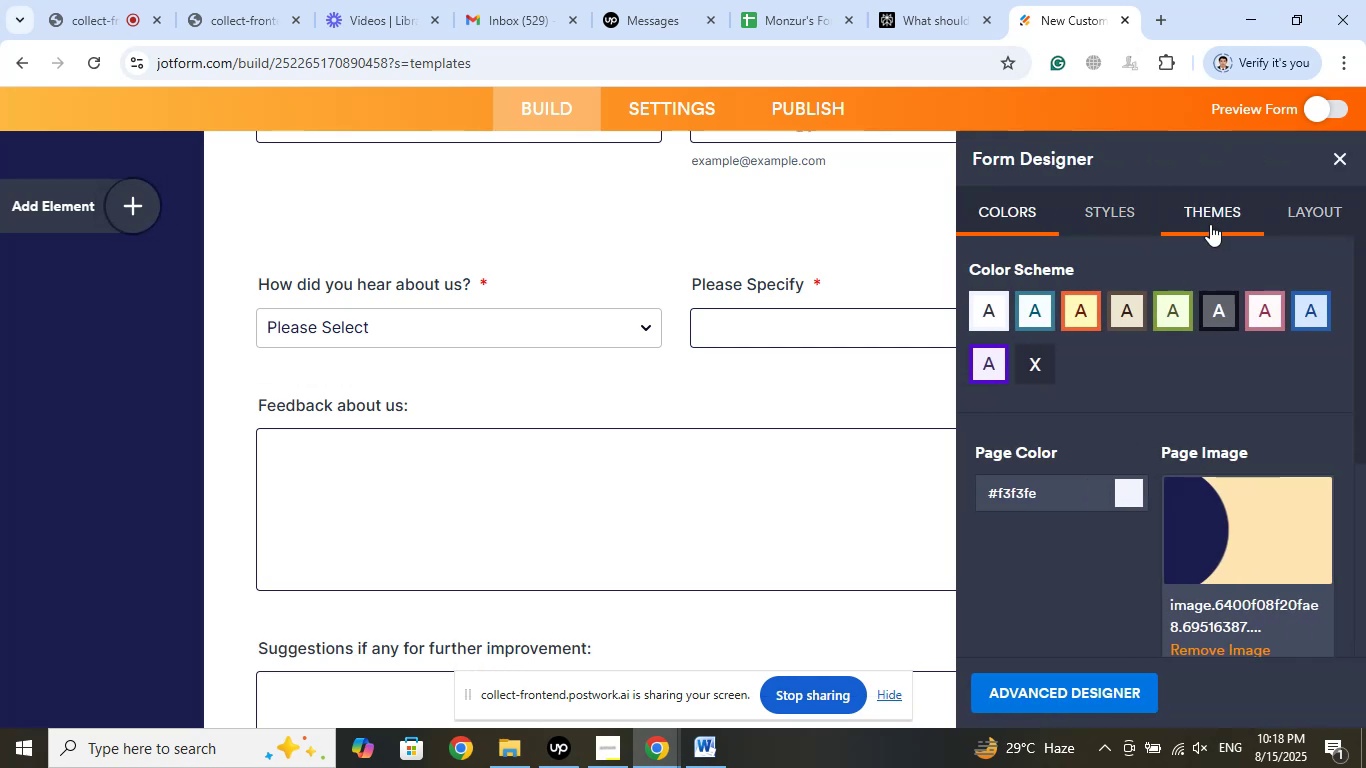 
left_click([1290, 225])
 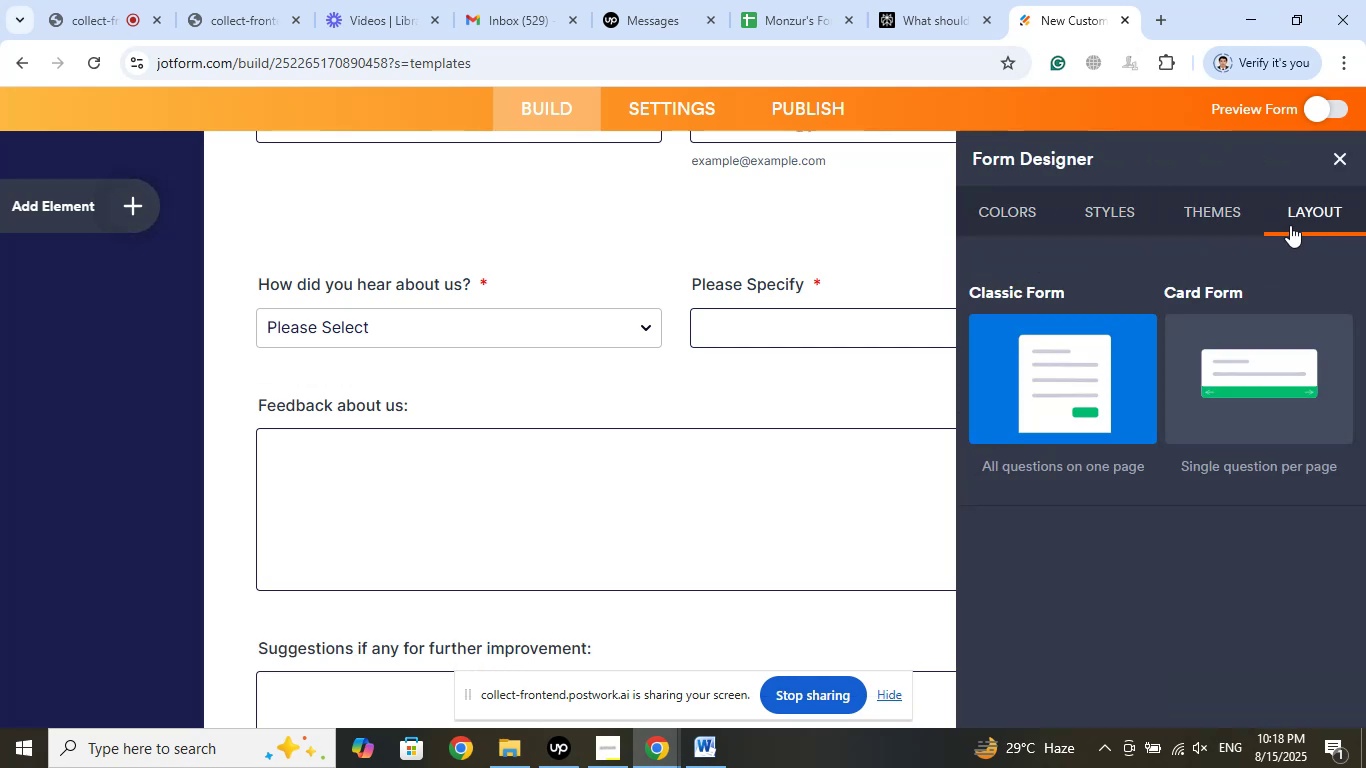 
mouse_move([1210, 217])
 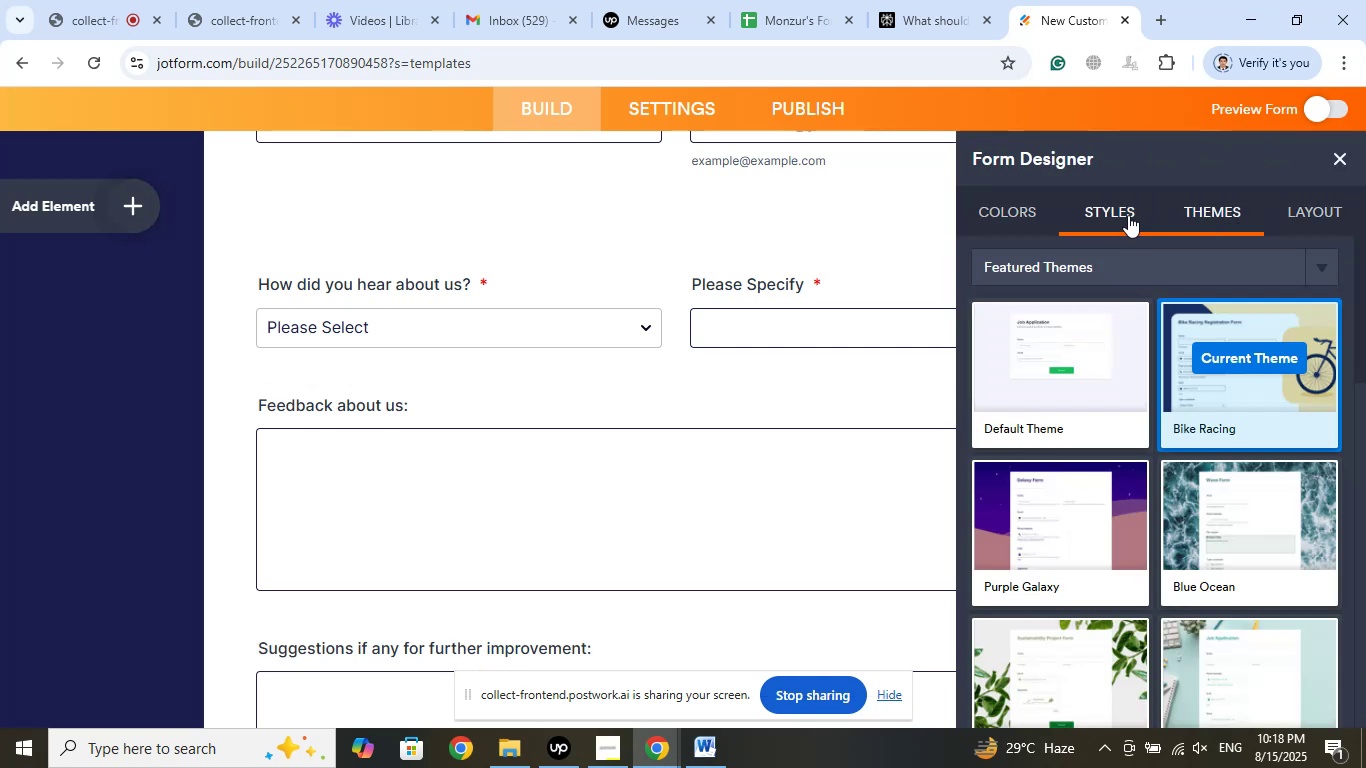 
left_click([1128, 215])
 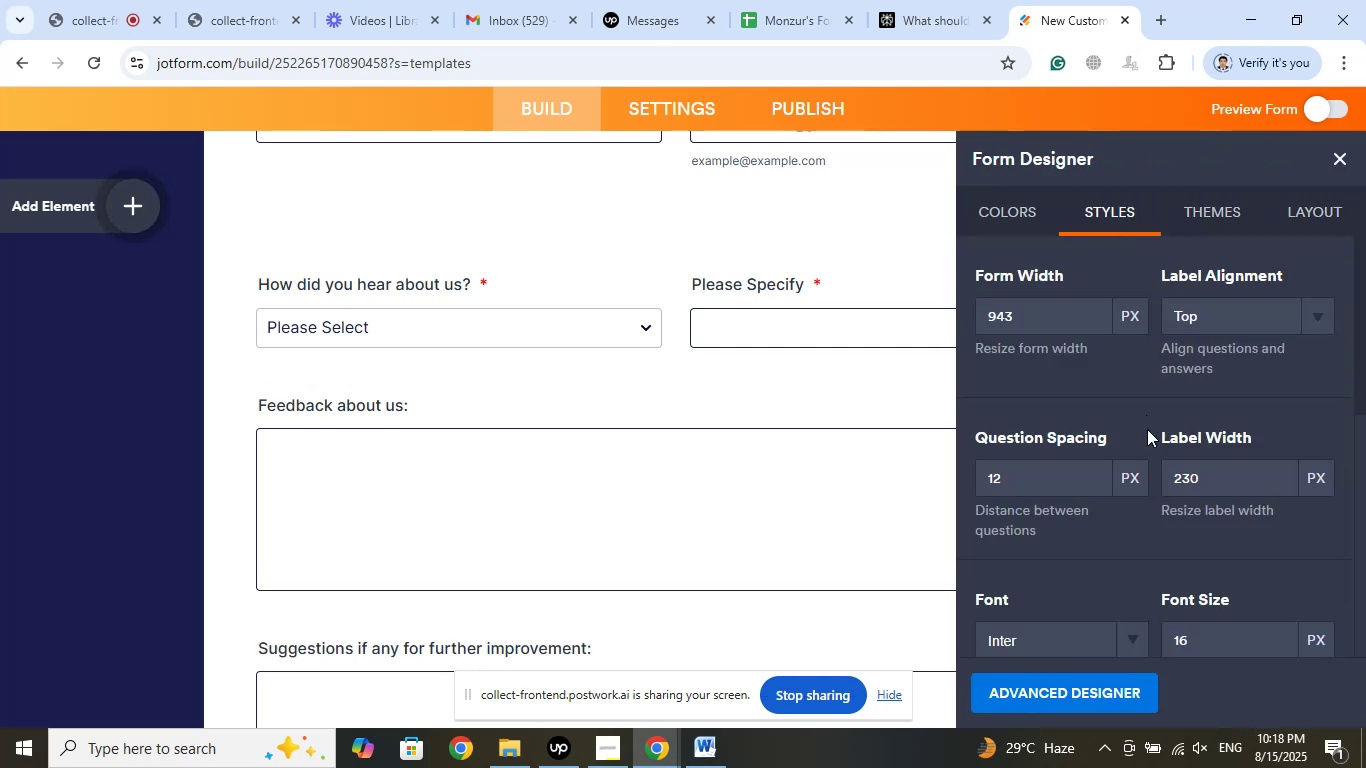 
scroll: coordinate [1330, 407], scroll_direction: down, amount: 9.0
 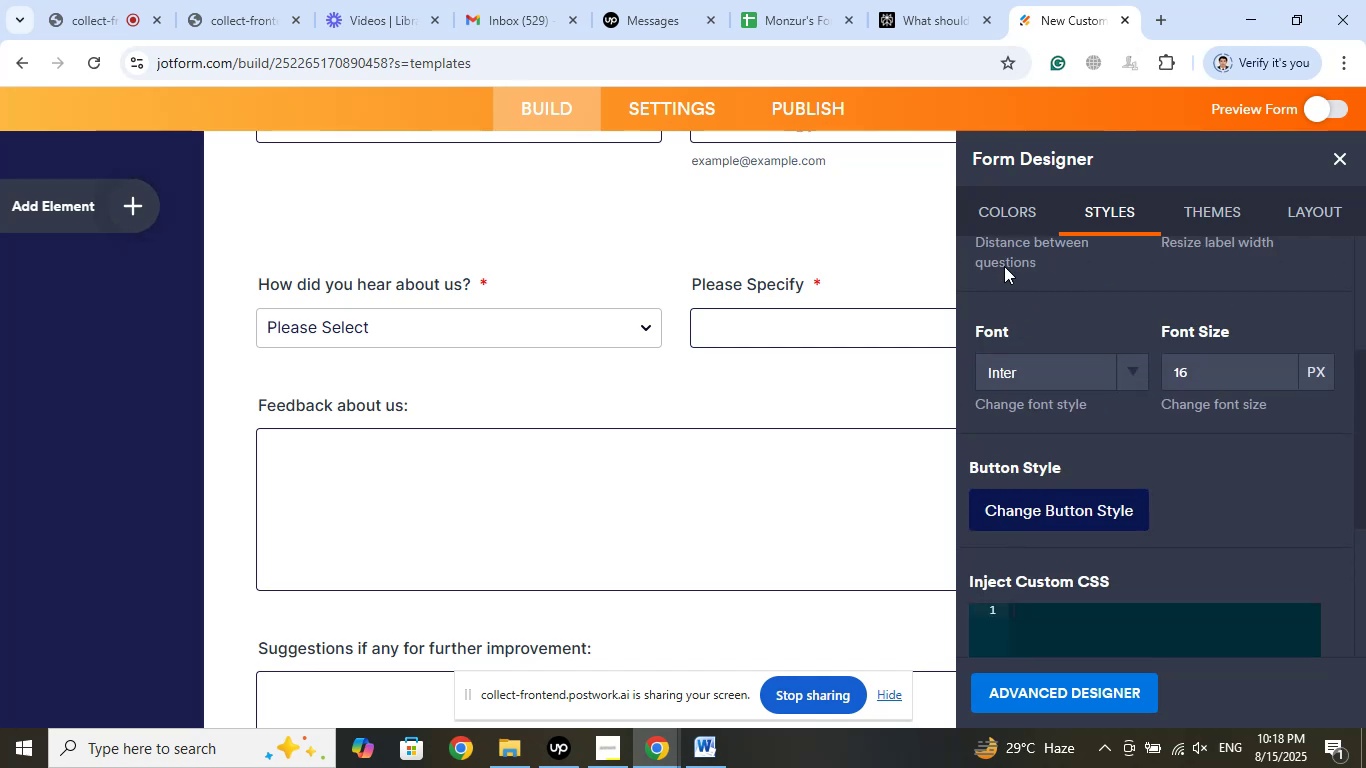 
left_click([1029, 220])
 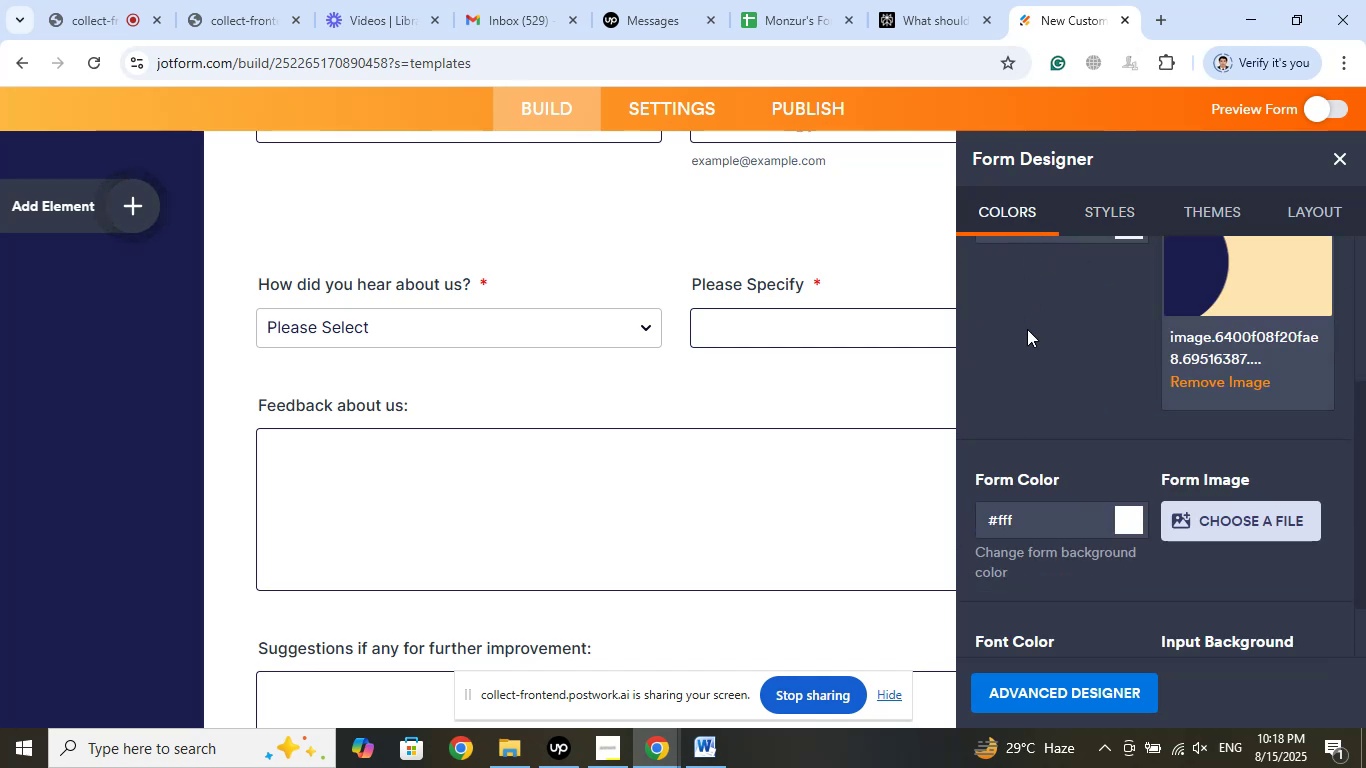 
scroll: coordinate [1076, 430], scroll_direction: down, amount: 7.0
 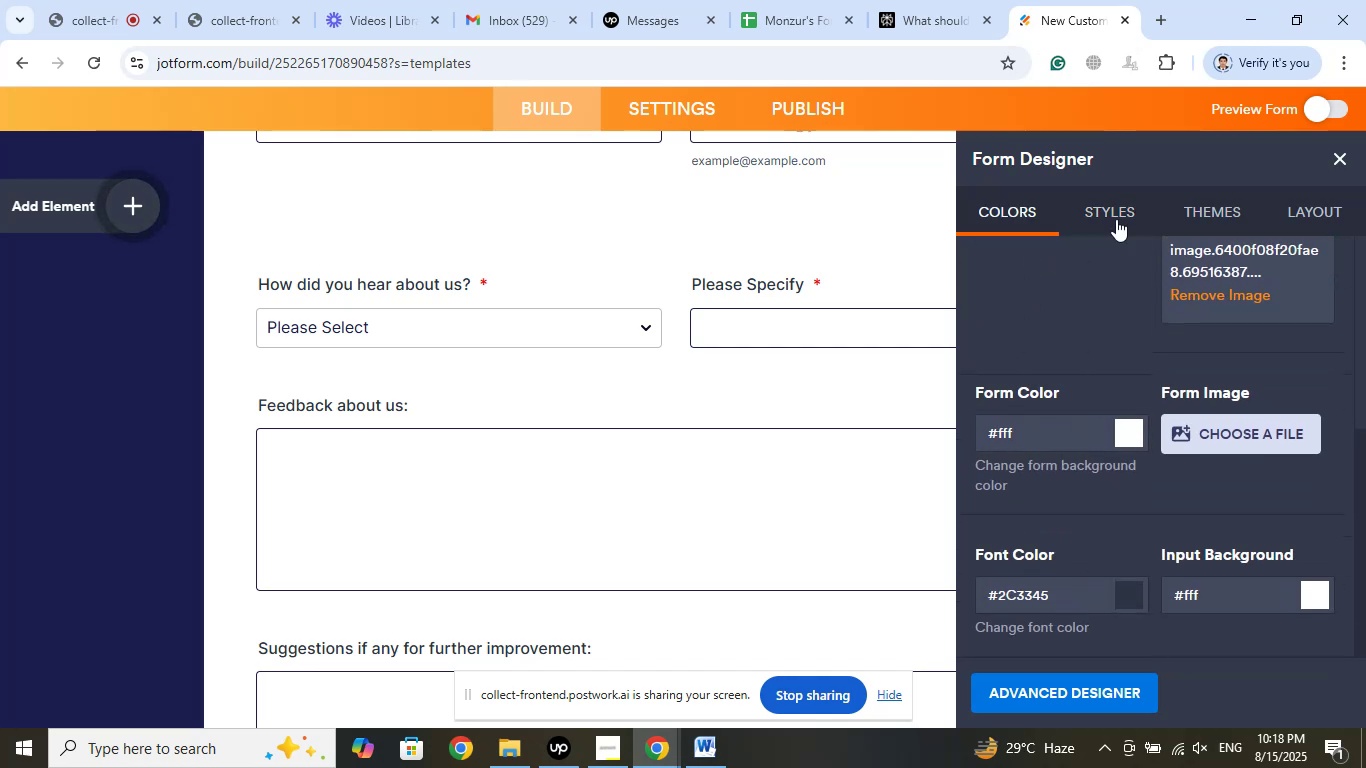 
left_click([1114, 216])
 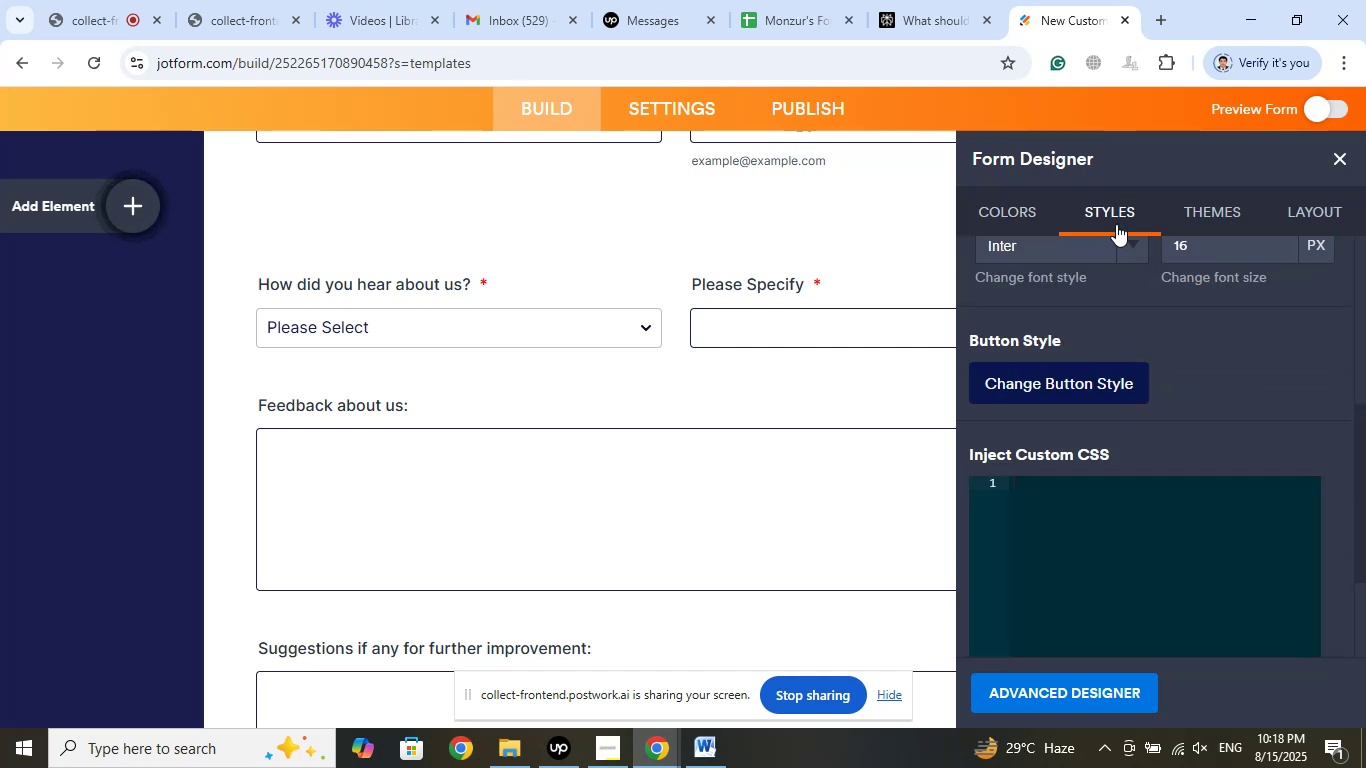 
scroll: coordinate [1091, 440], scroll_direction: up, amount: 5.0
 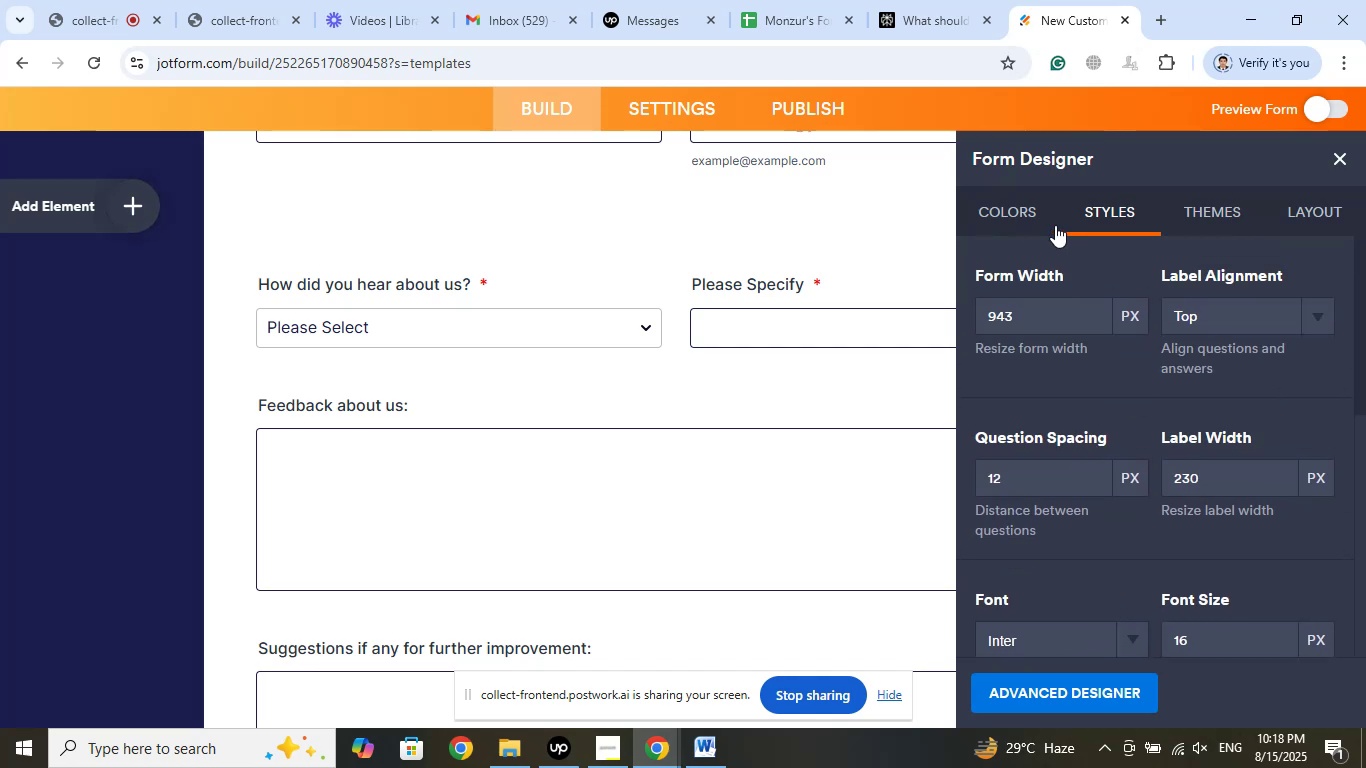 
left_click([1014, 218])
 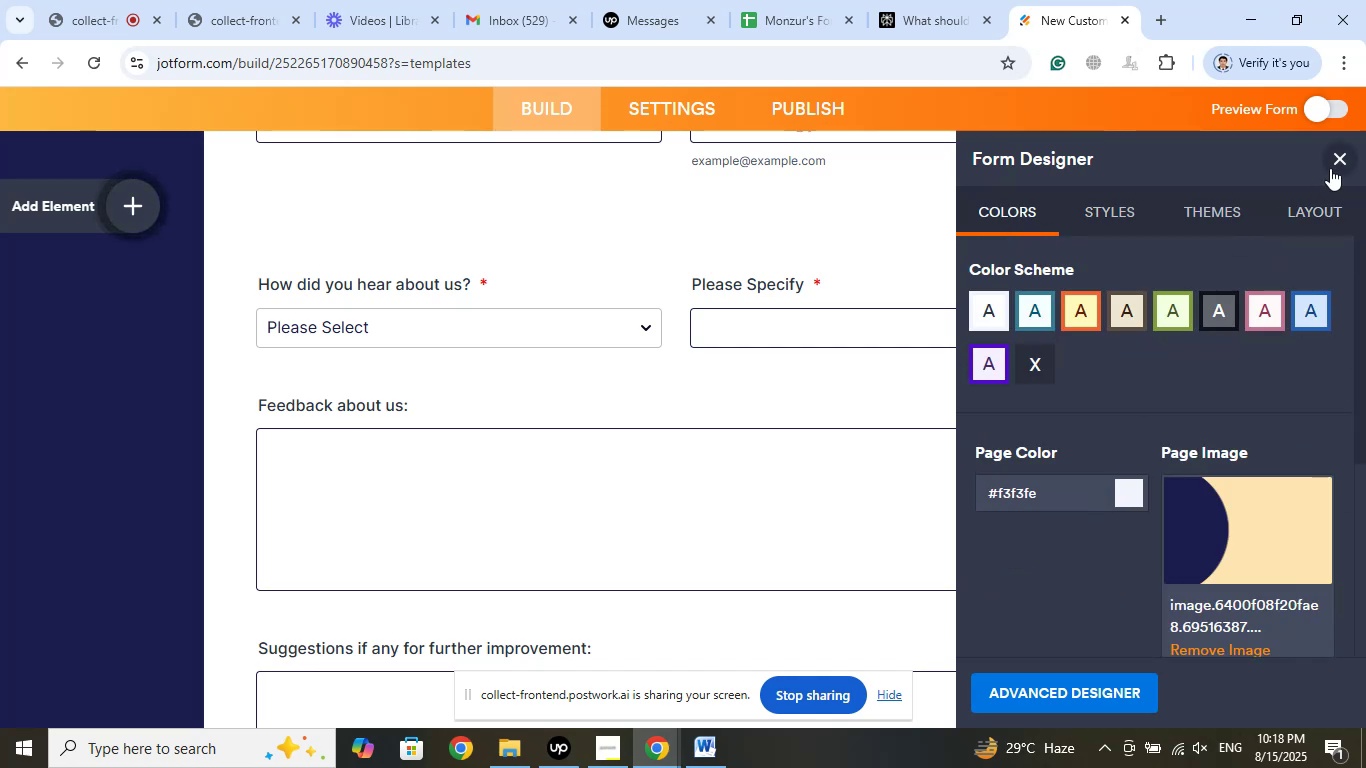 
left_click([1338, 158])
 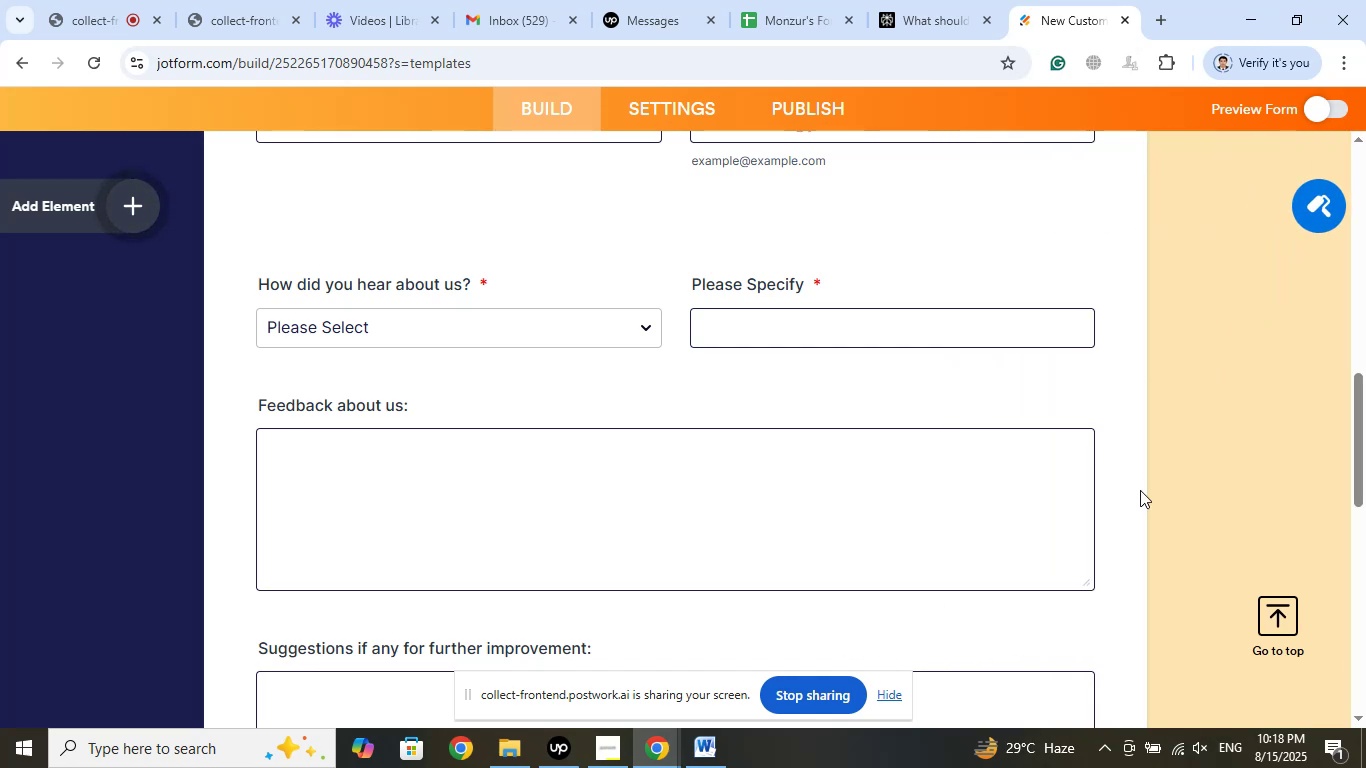 
scroll: coordinate [1157, 471], scroll_direction: up, amount: 16.0
 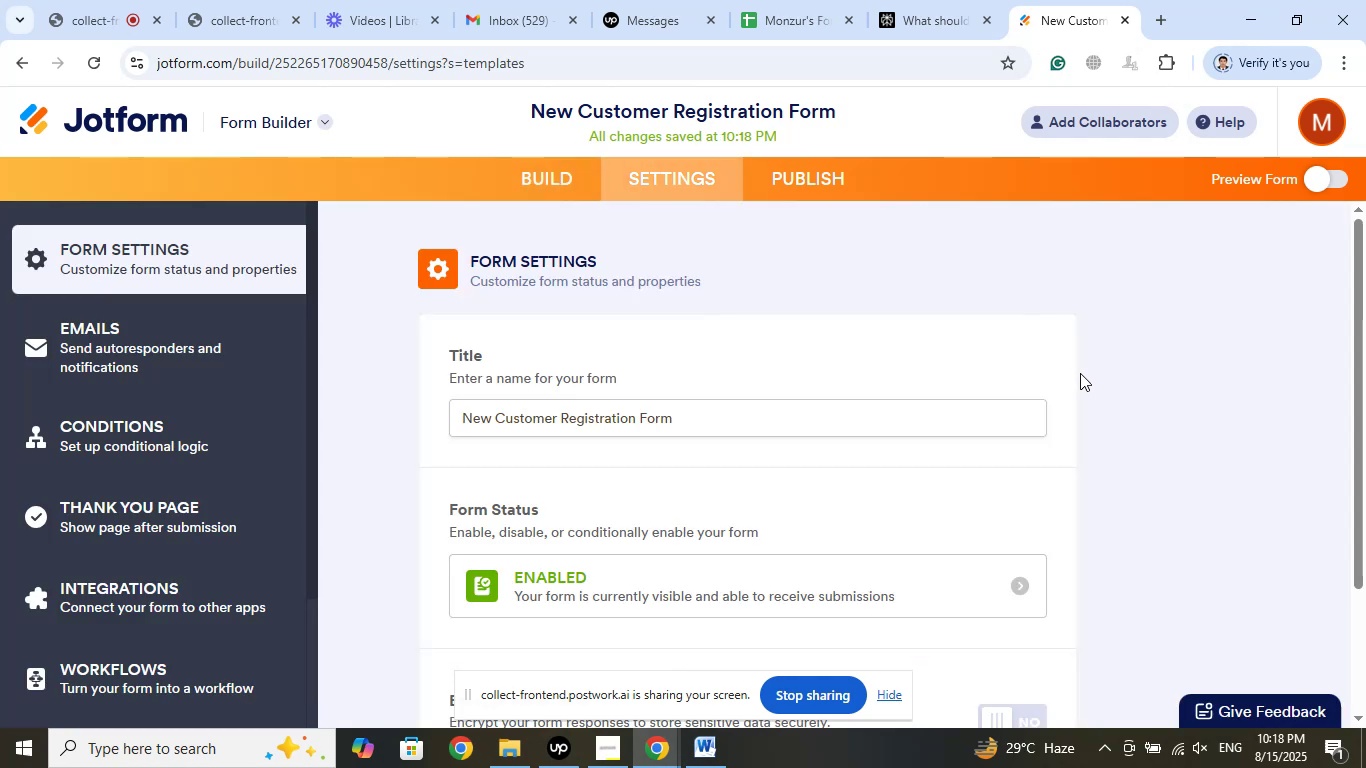 
left_click([555, 185])
 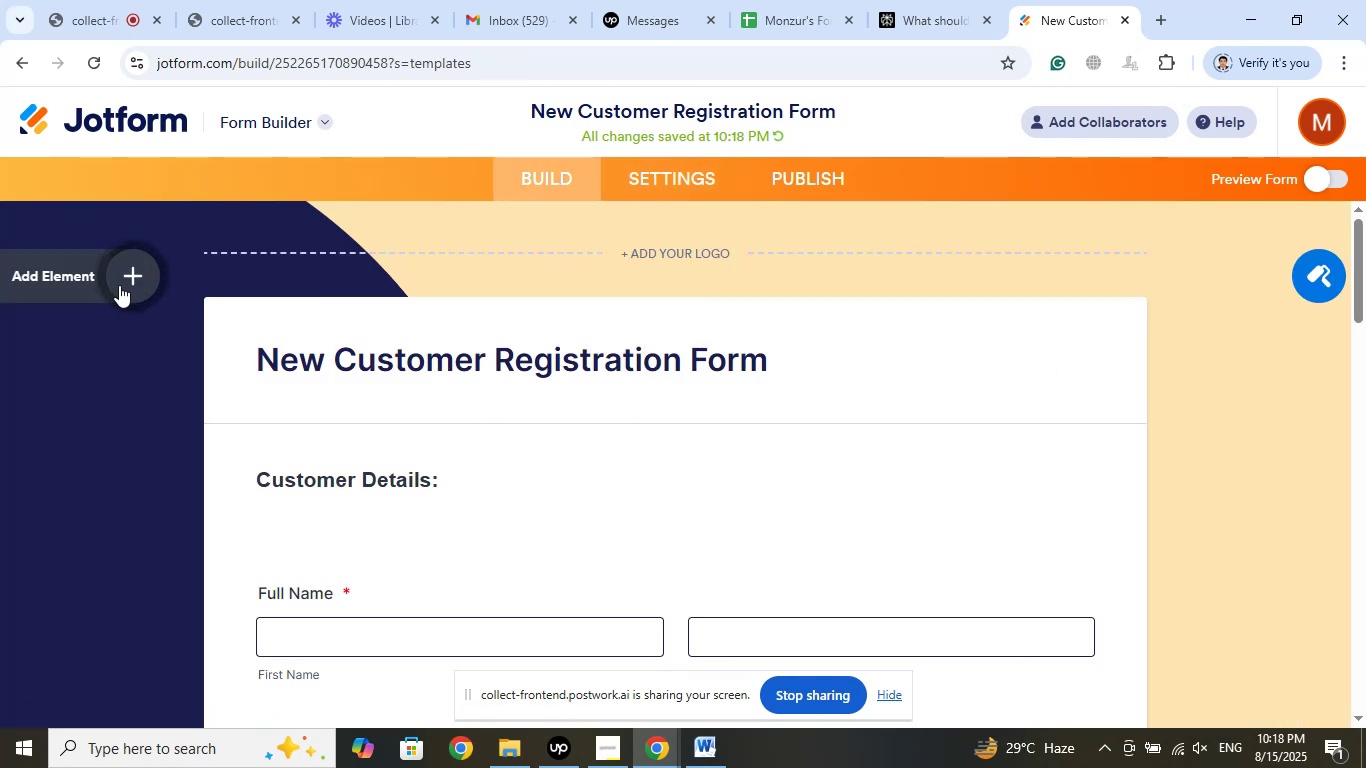 
left_click([119, 285])
 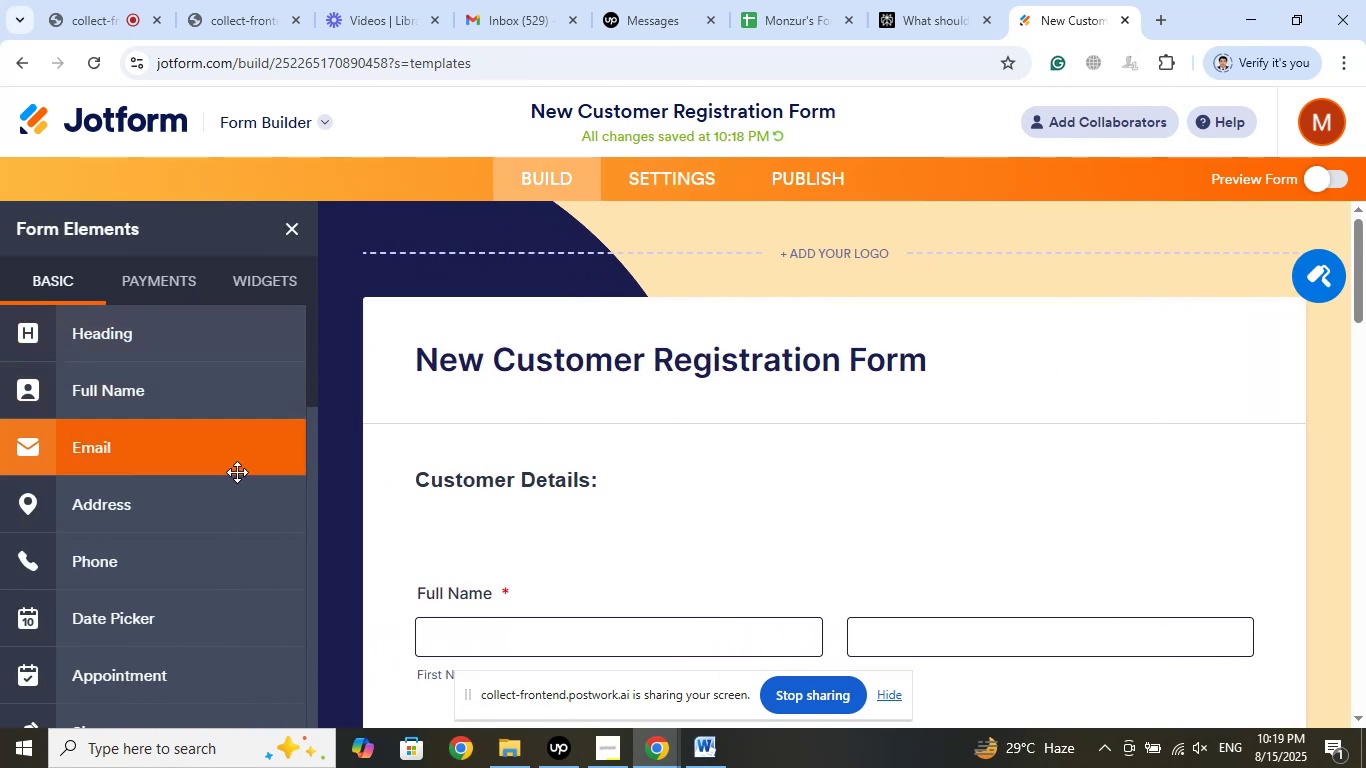 
scroll: coordinate [694, 442], scroll_direction: down, amount: 2.0
 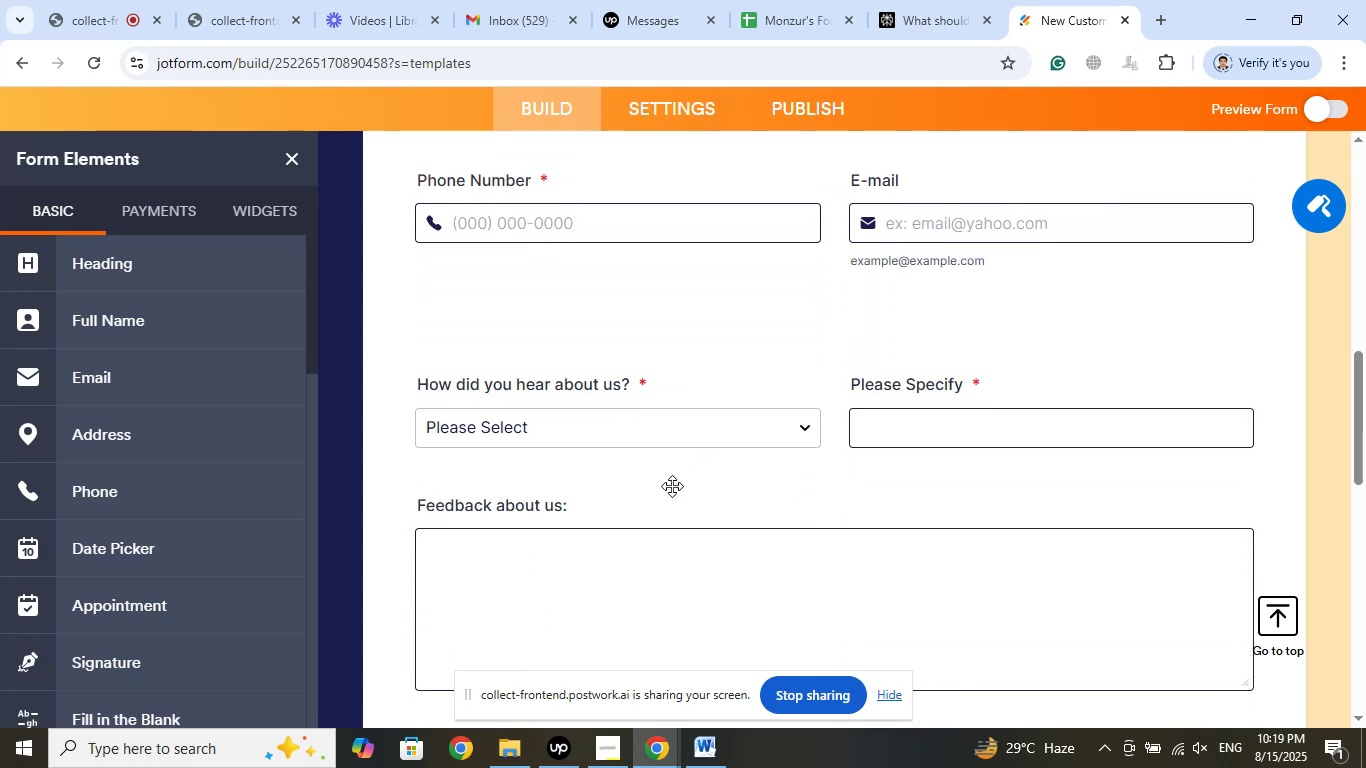 
left_click([672, 486])
 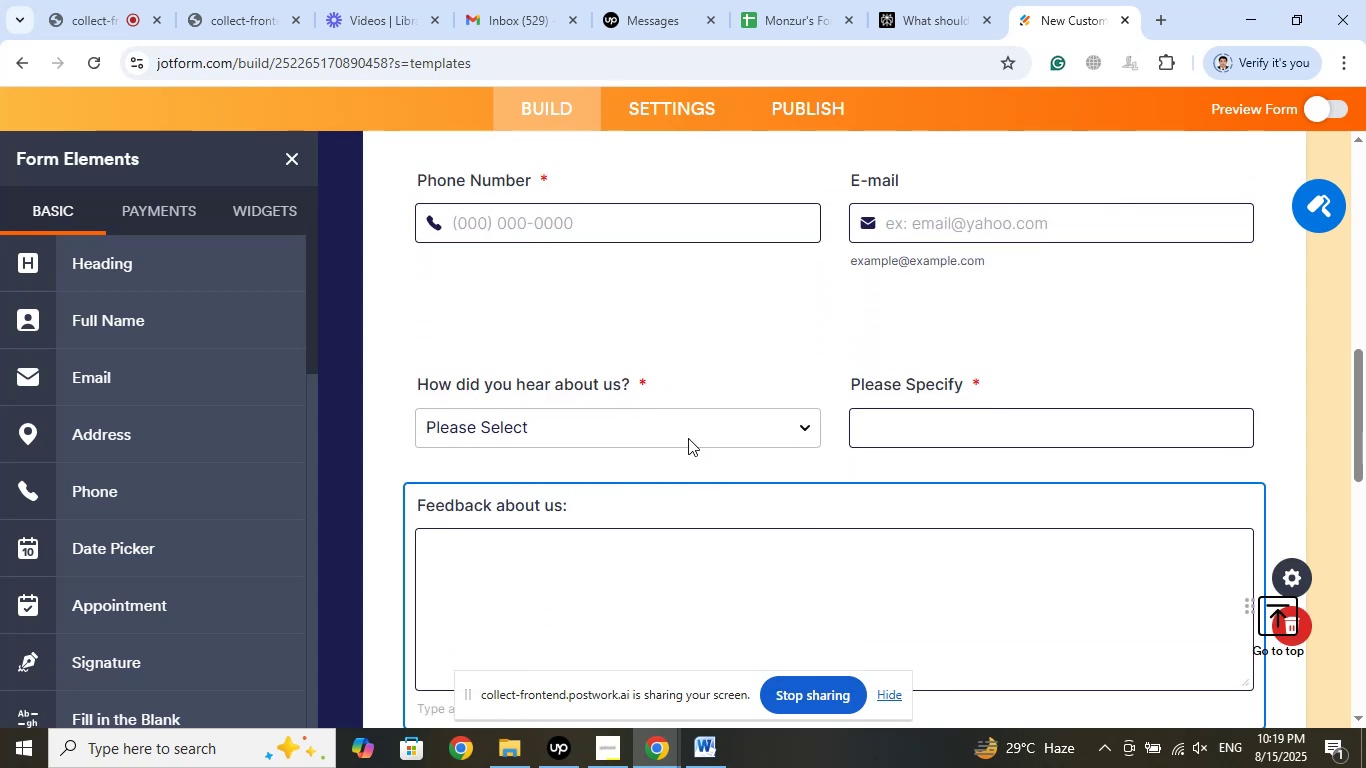 
left_click([923, 437])
 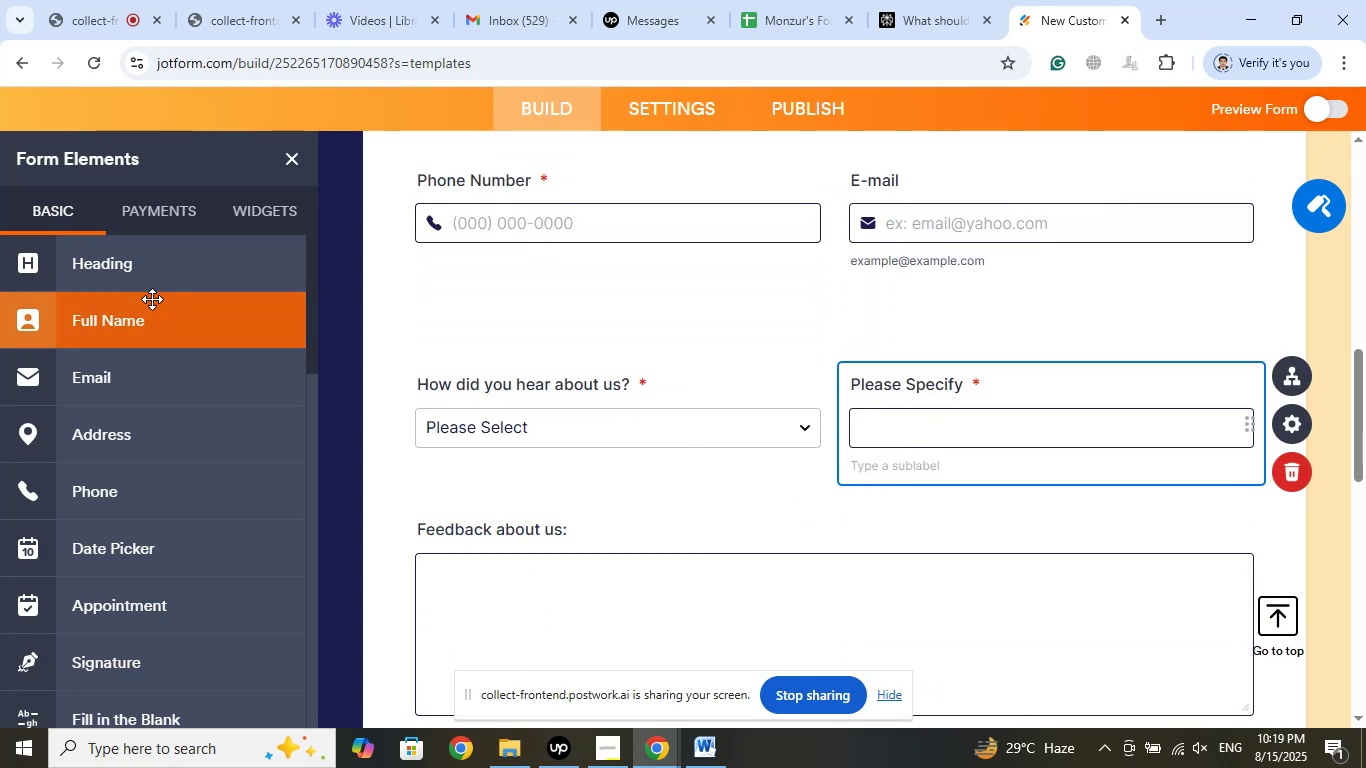 
left_click([133, 276])
 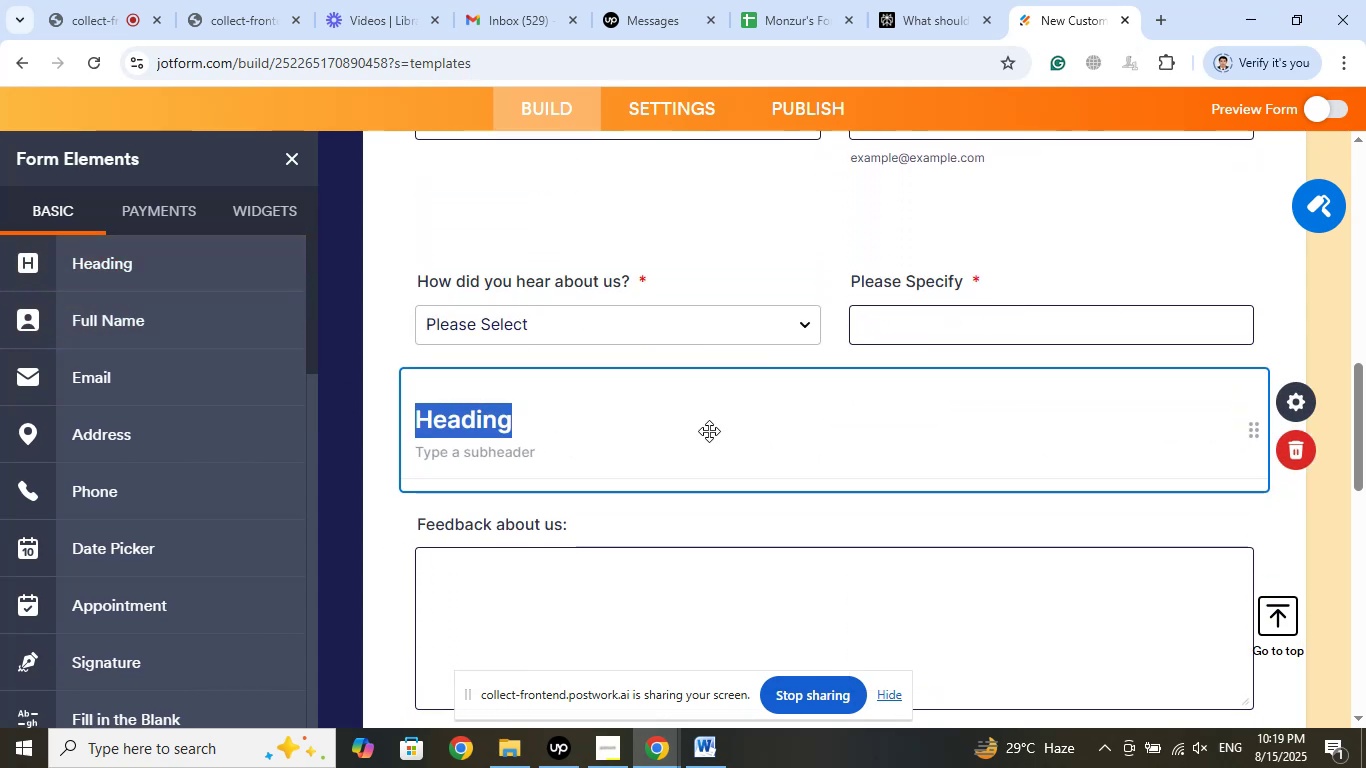 
wait(8.25)
 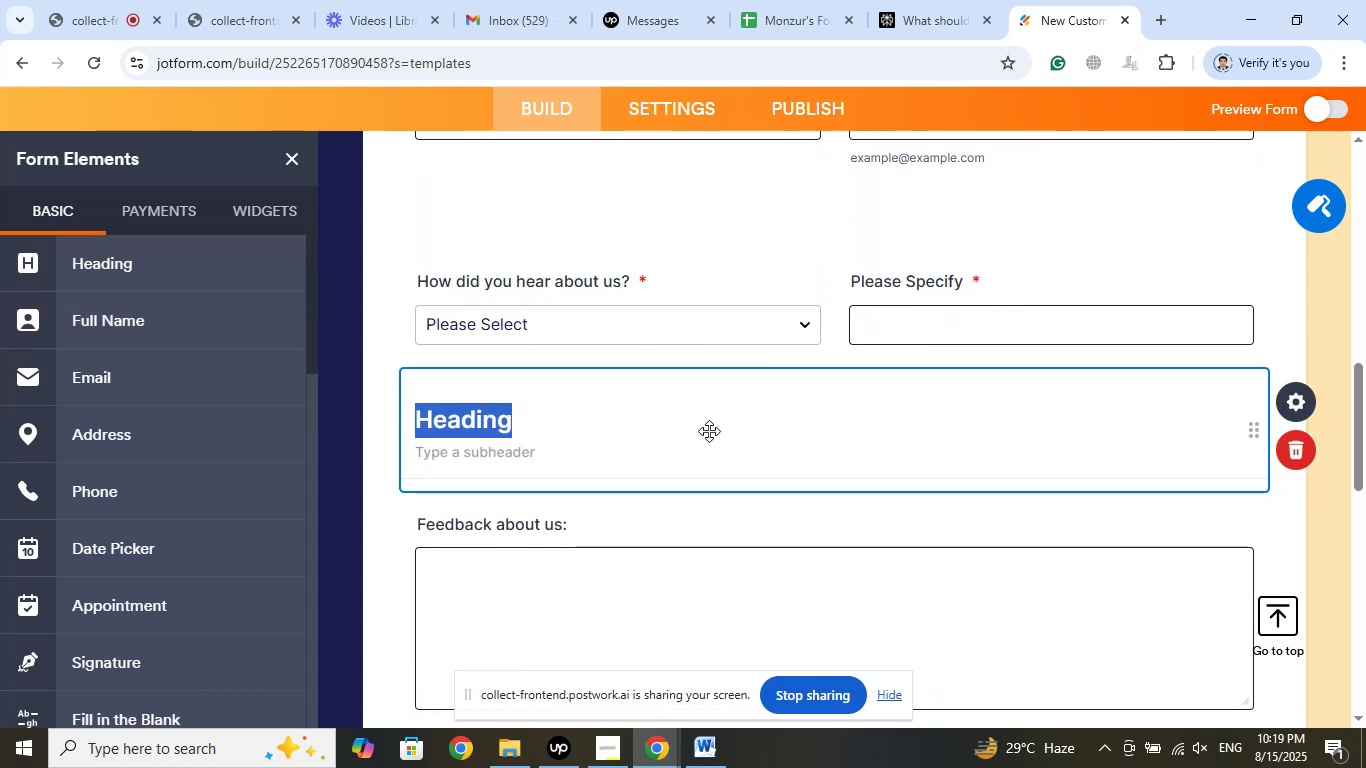 
left_click([1292, 452])
 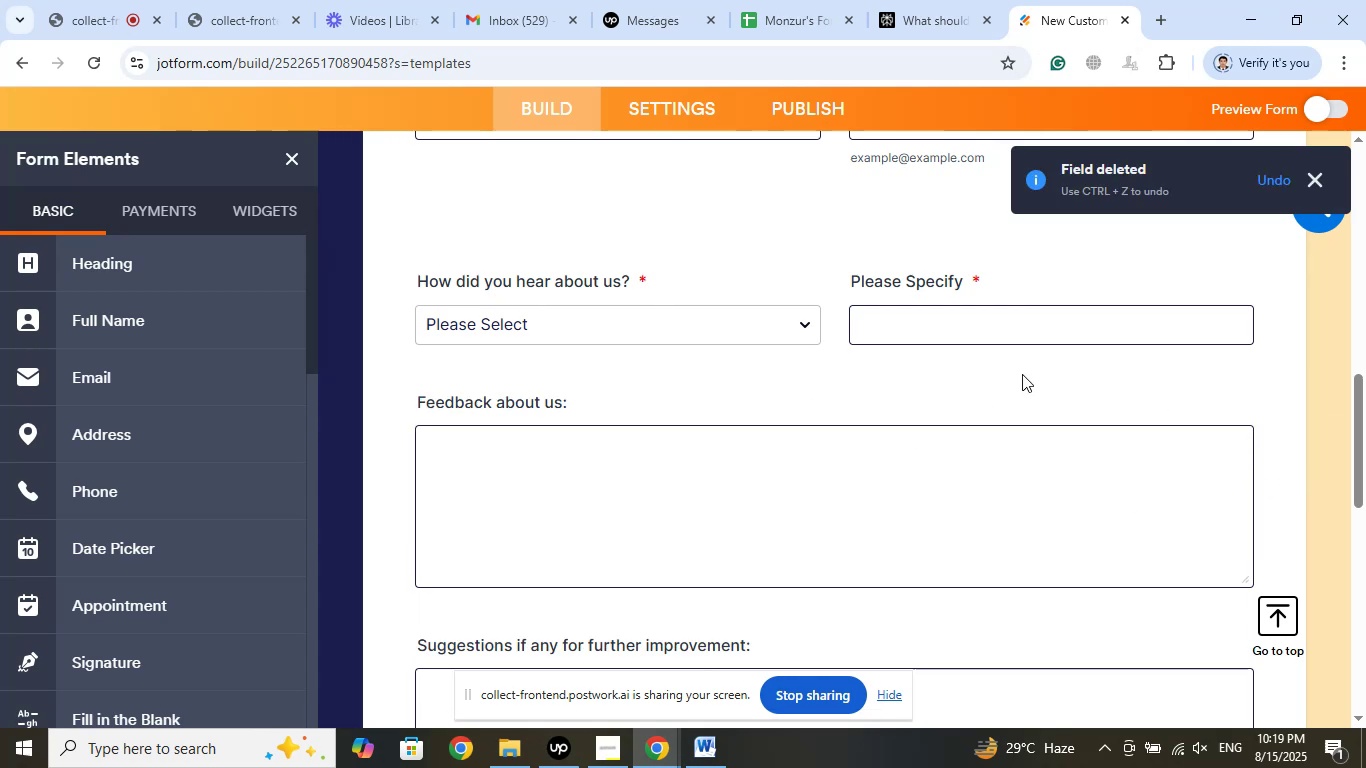 
left_click([1031, 330])
 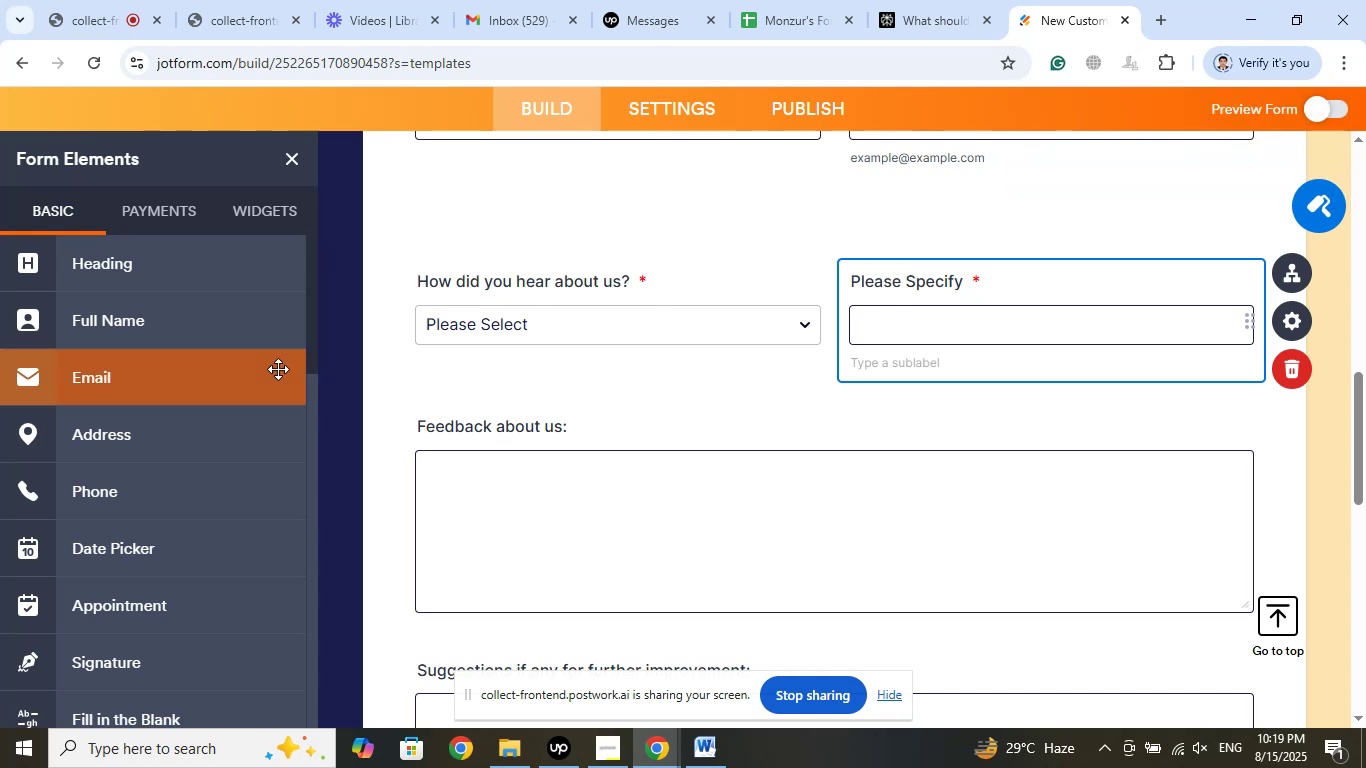 
wait(11.13)
 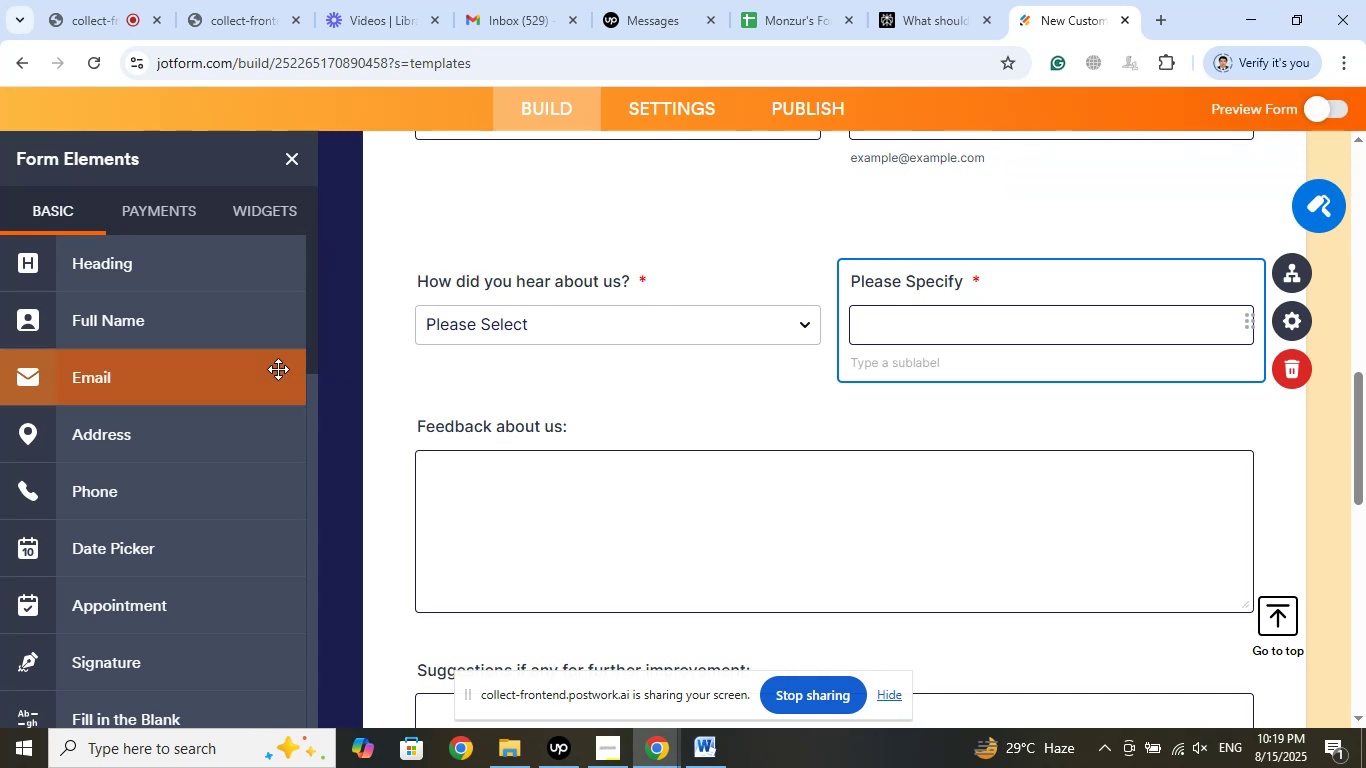 
scroll: coordinate [229, 457], scroll_direction: down, amount: 7.0
 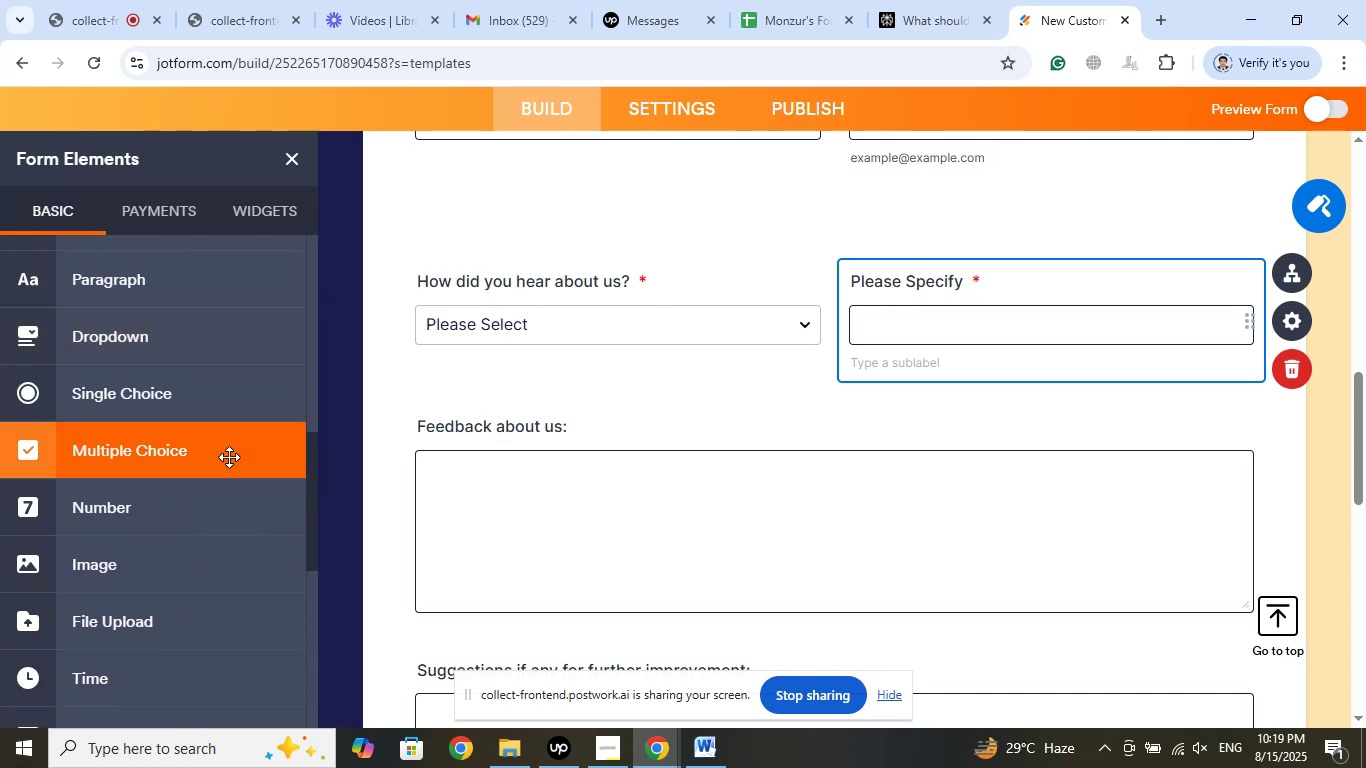 
left_click([203, 356])
 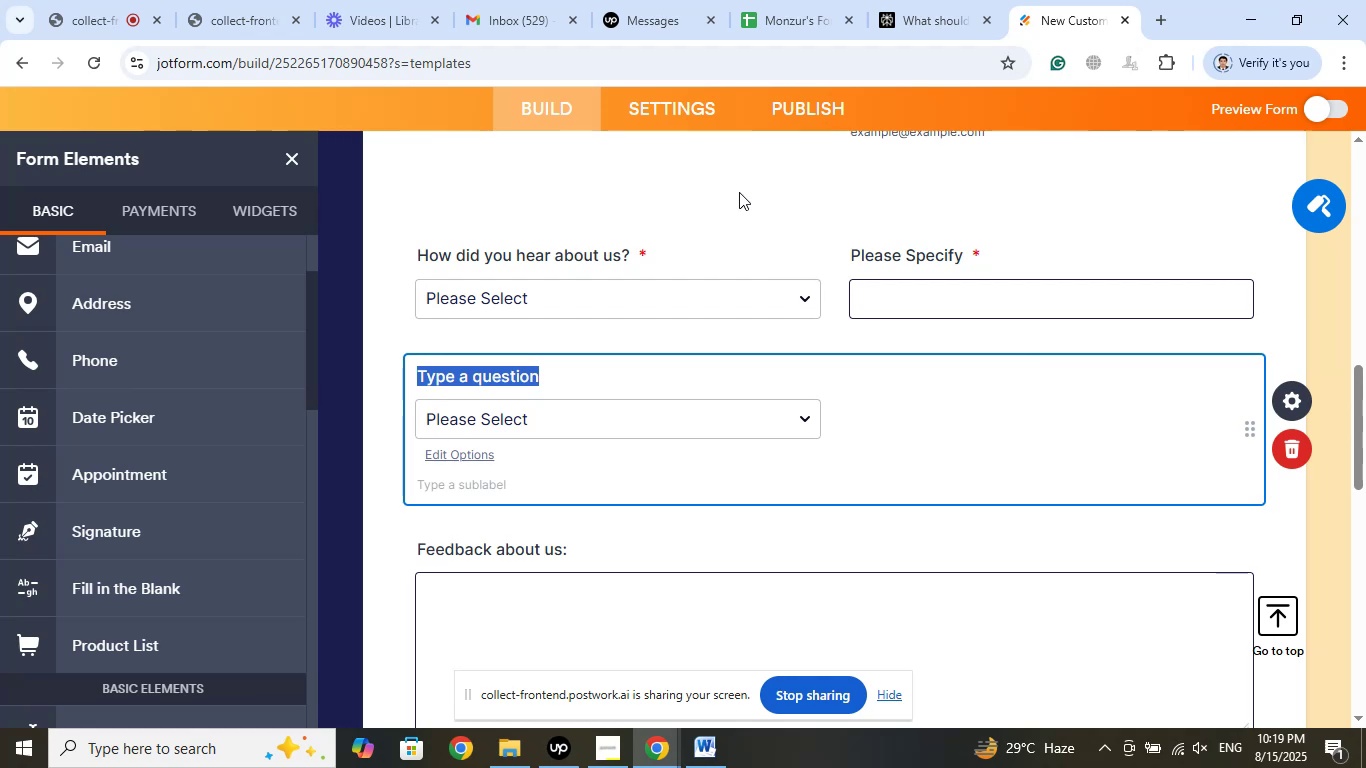 
wait(6.03)
 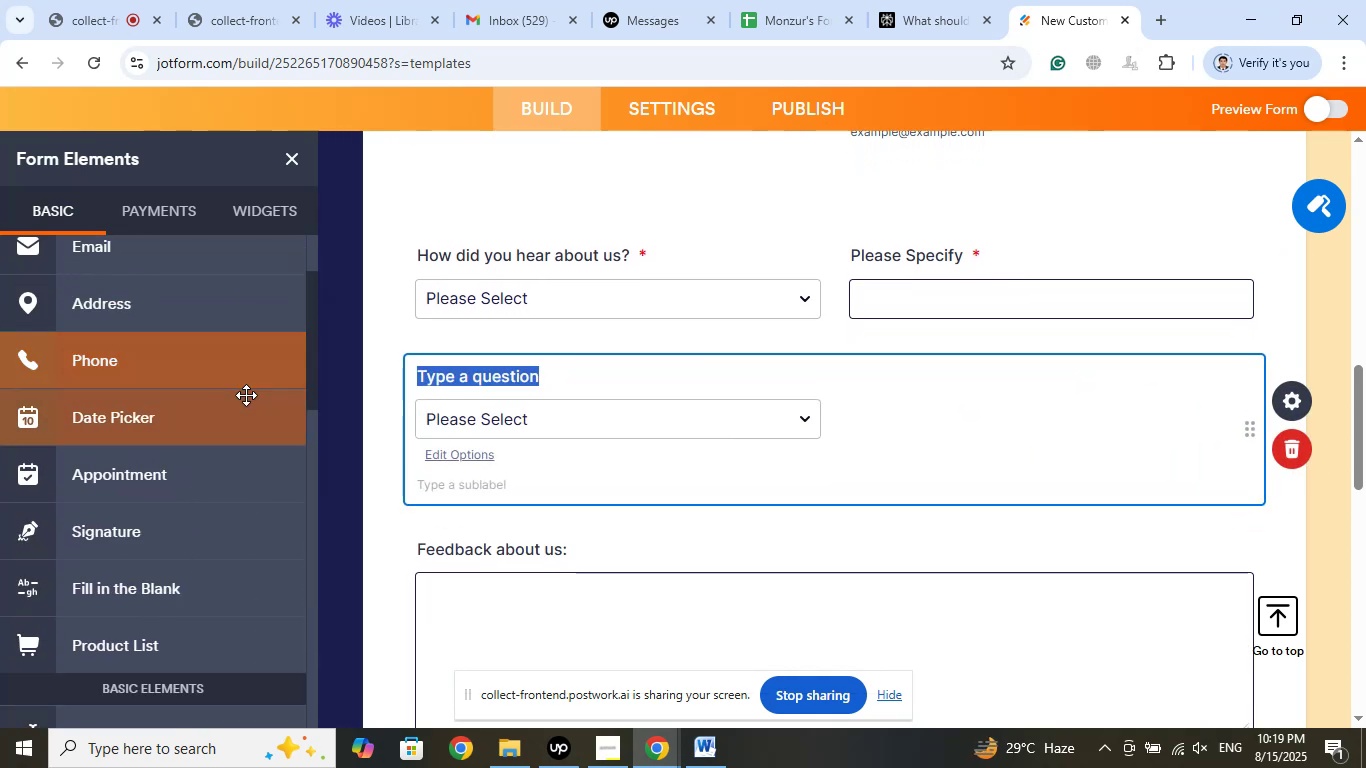 
key(Control+ControlLeft)
 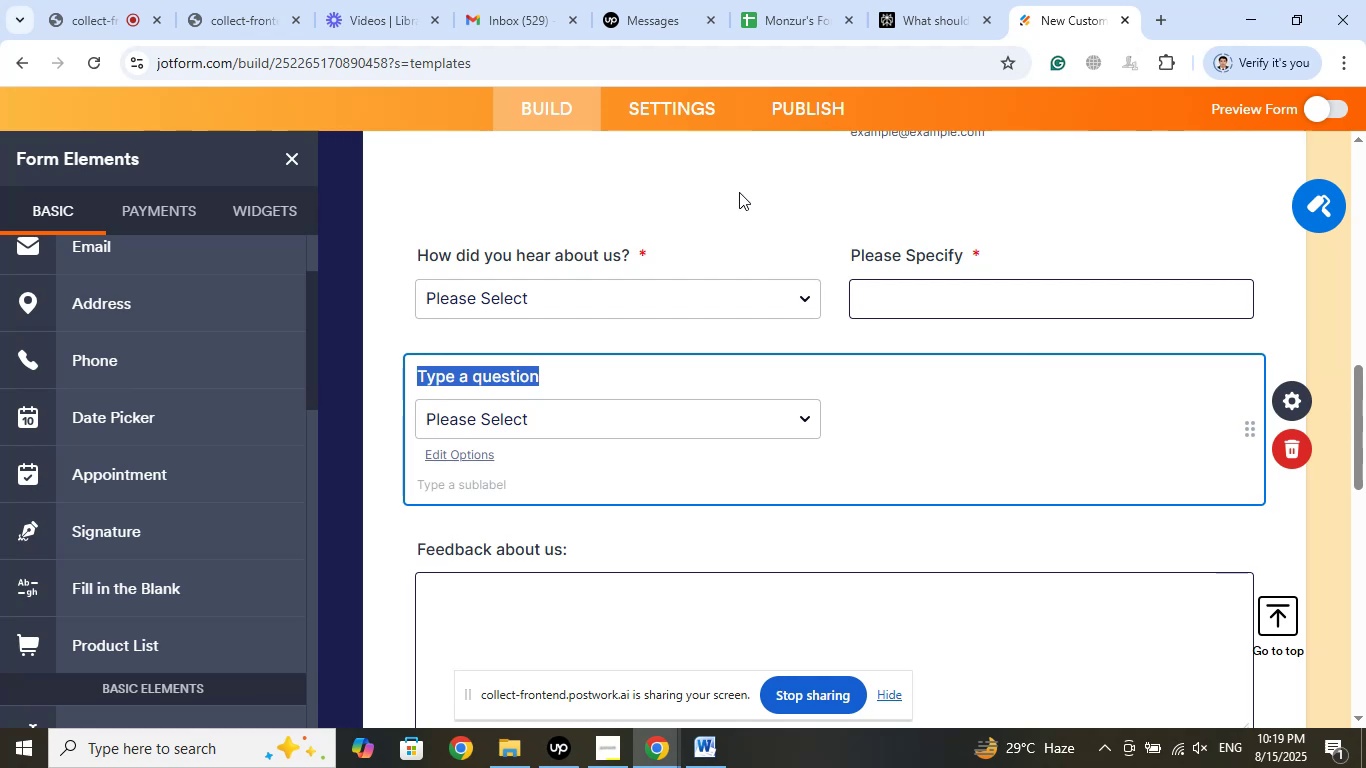 
key(Control+V)
 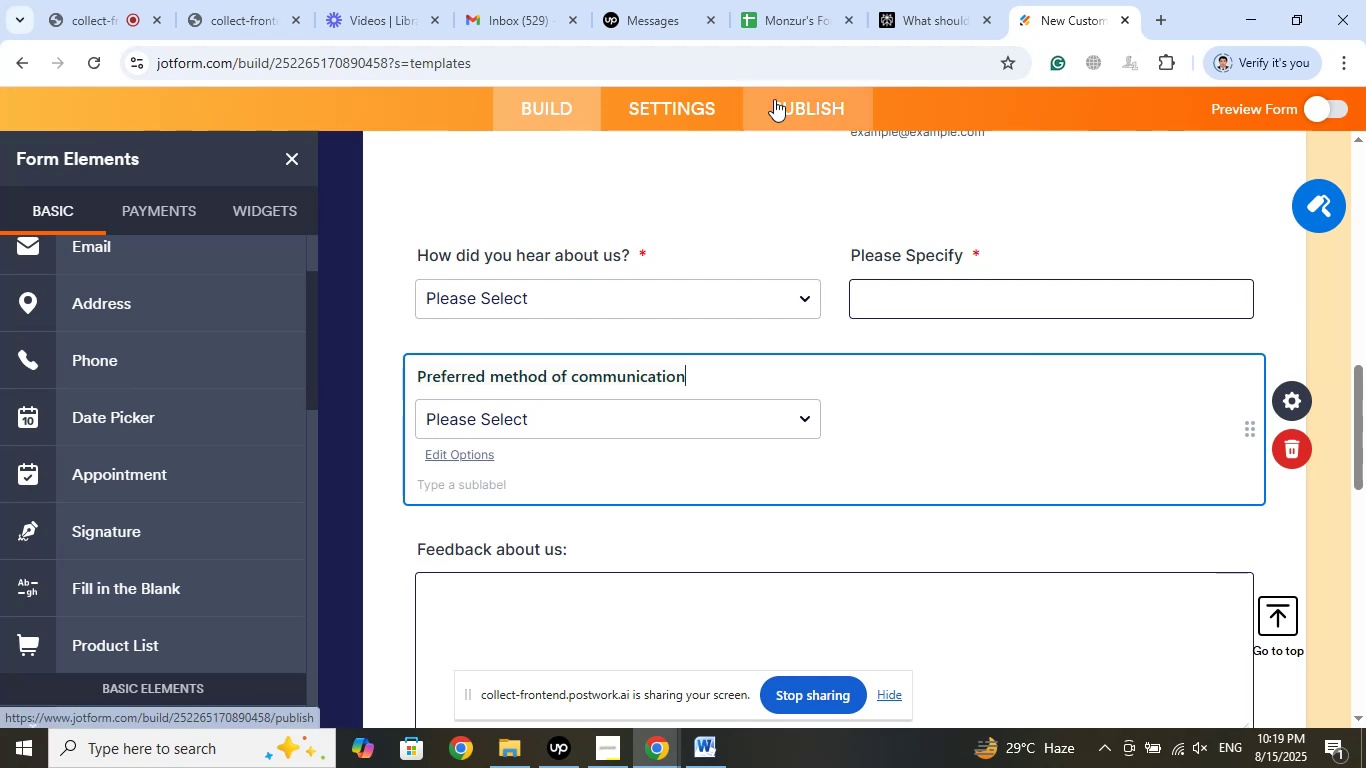 
left_click_drag(start_coordinate=[720, 380], to_coordinate=[355, 362])
 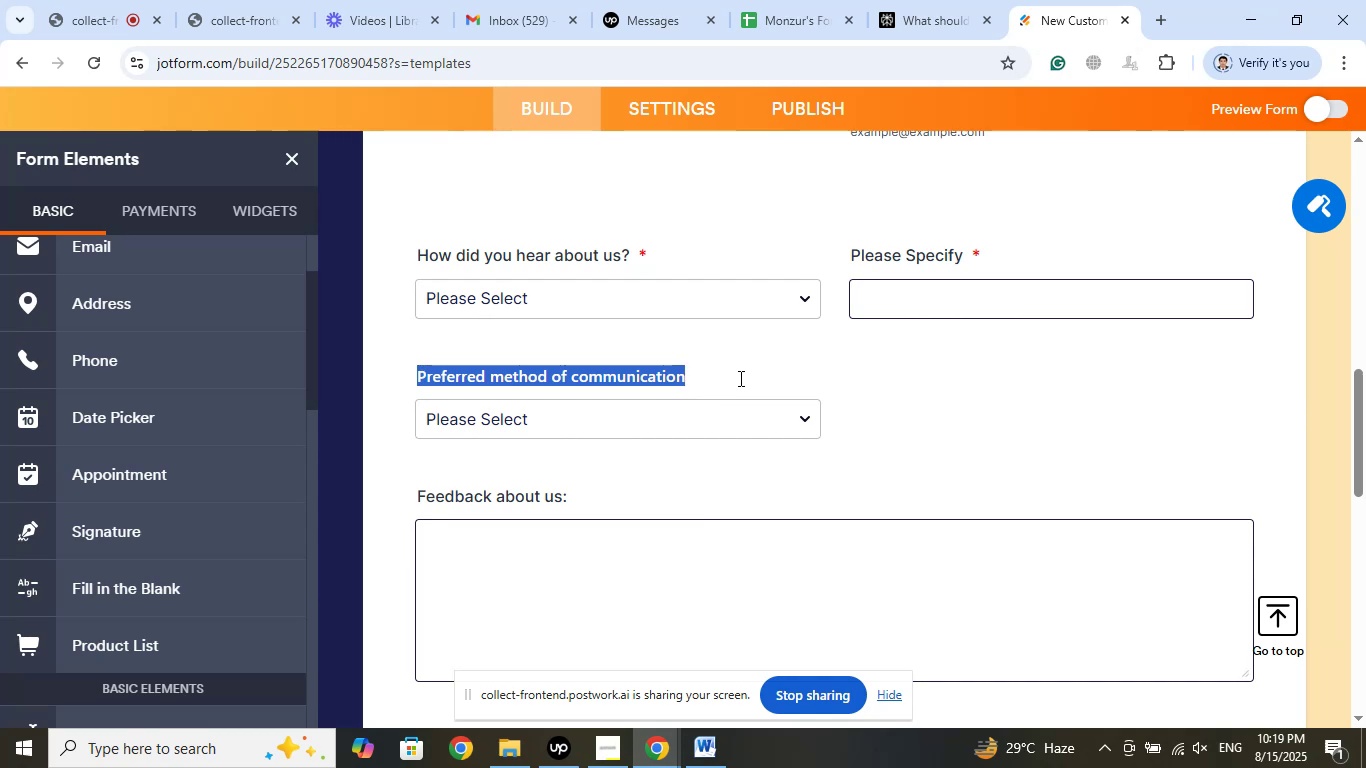 
left_click([1155, 2])
 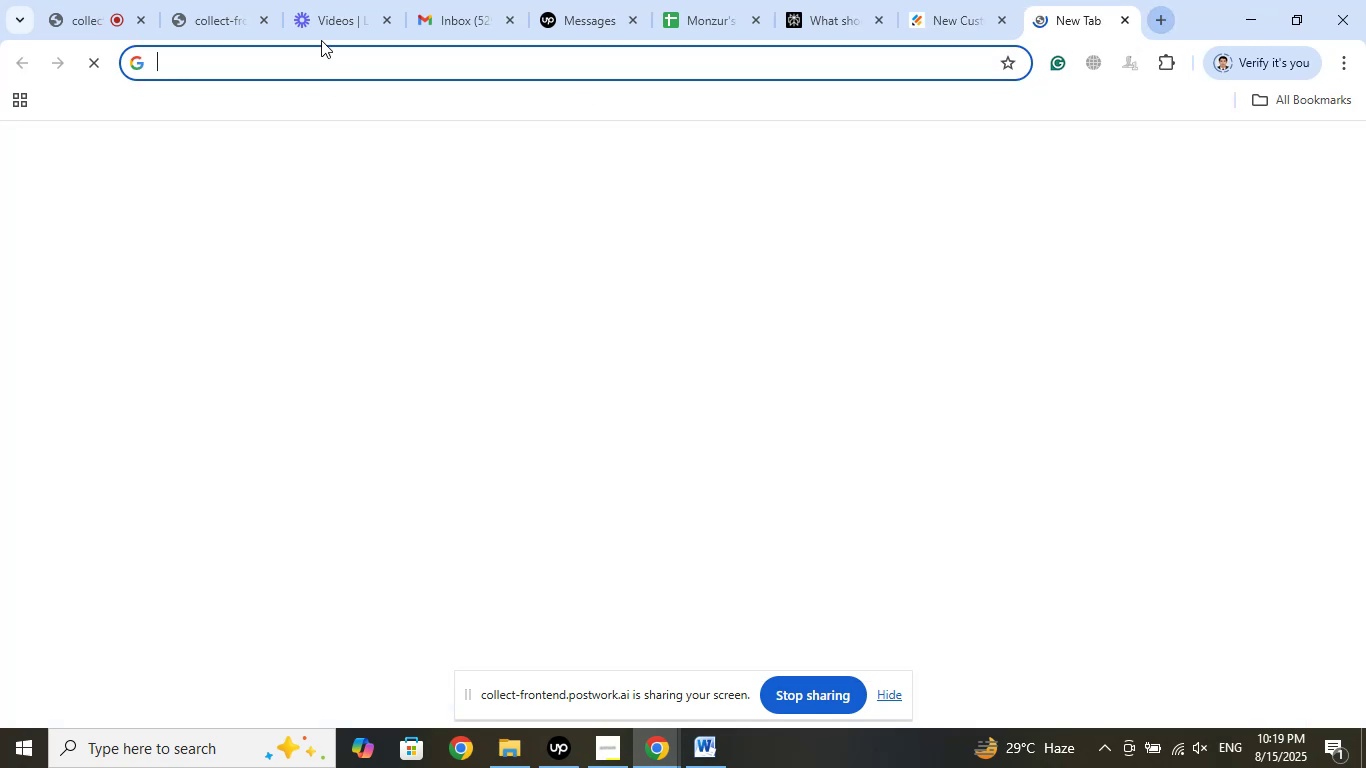 
right_click([321, 40])
 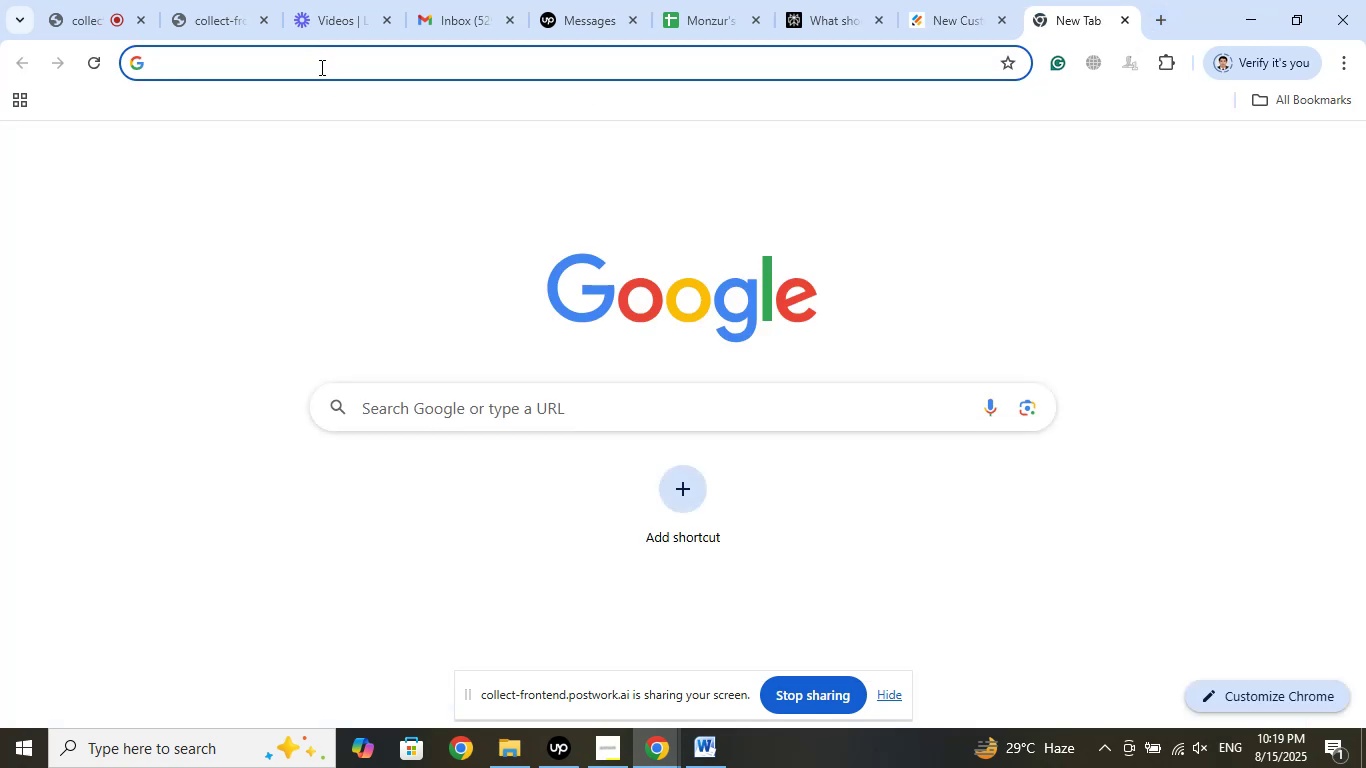 
right_click([320, 67])
 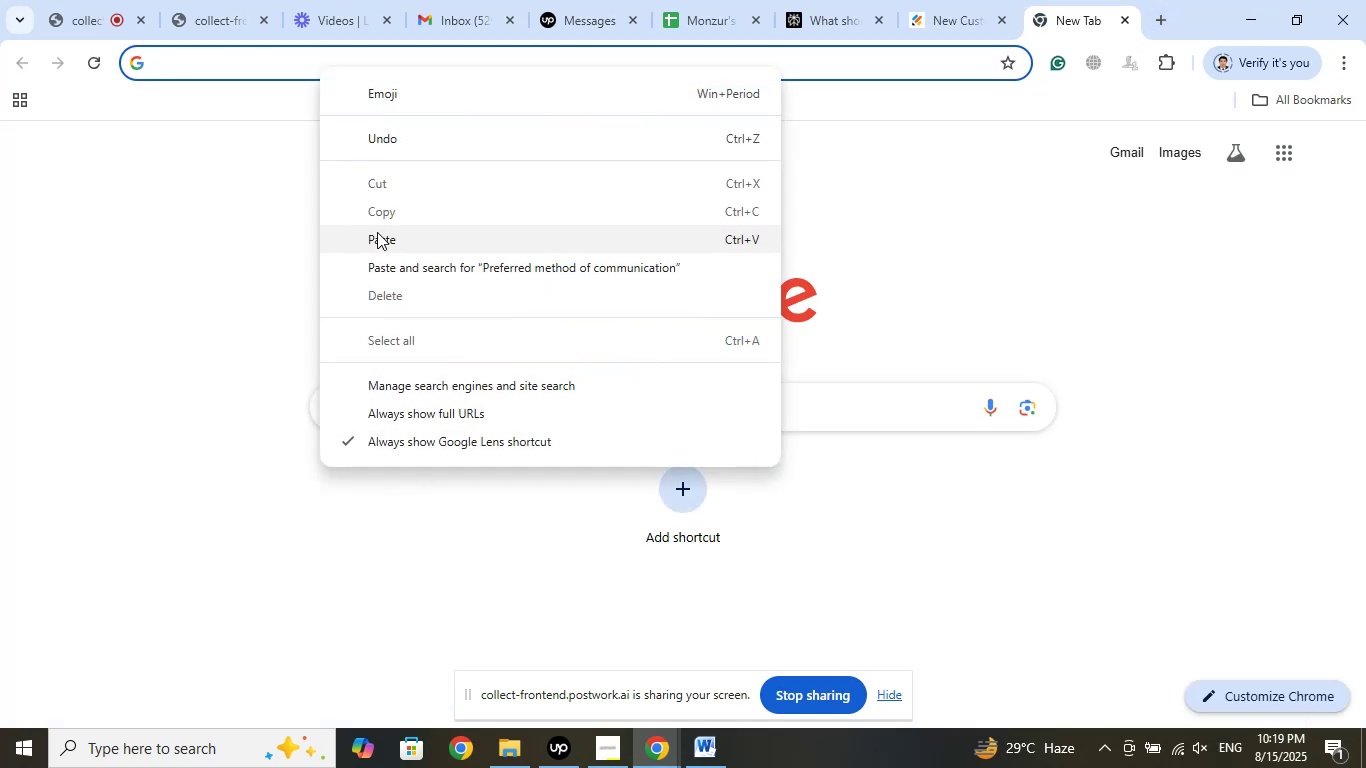 
left_click([379, 249])
 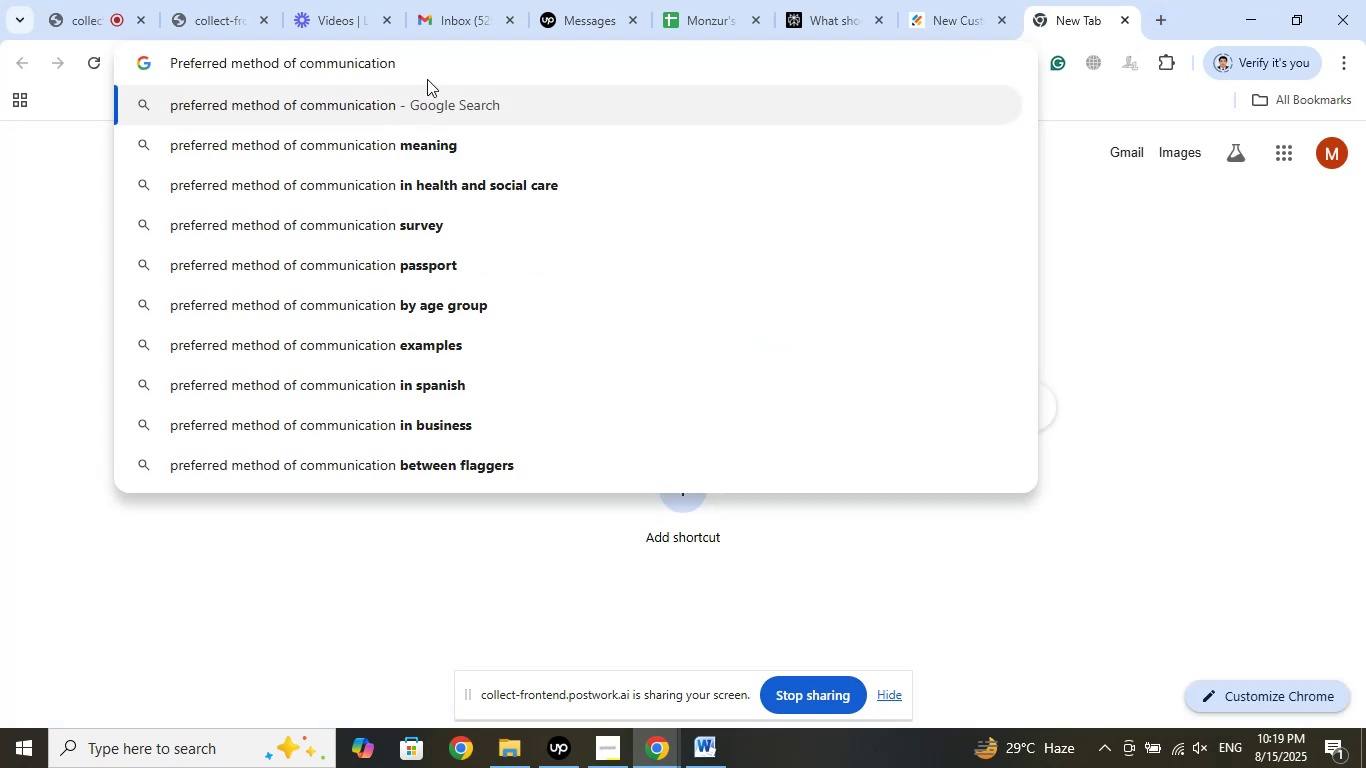 
left_click_drag(start_coordinate=[427, 69], to_coordinate=[143, 42])
 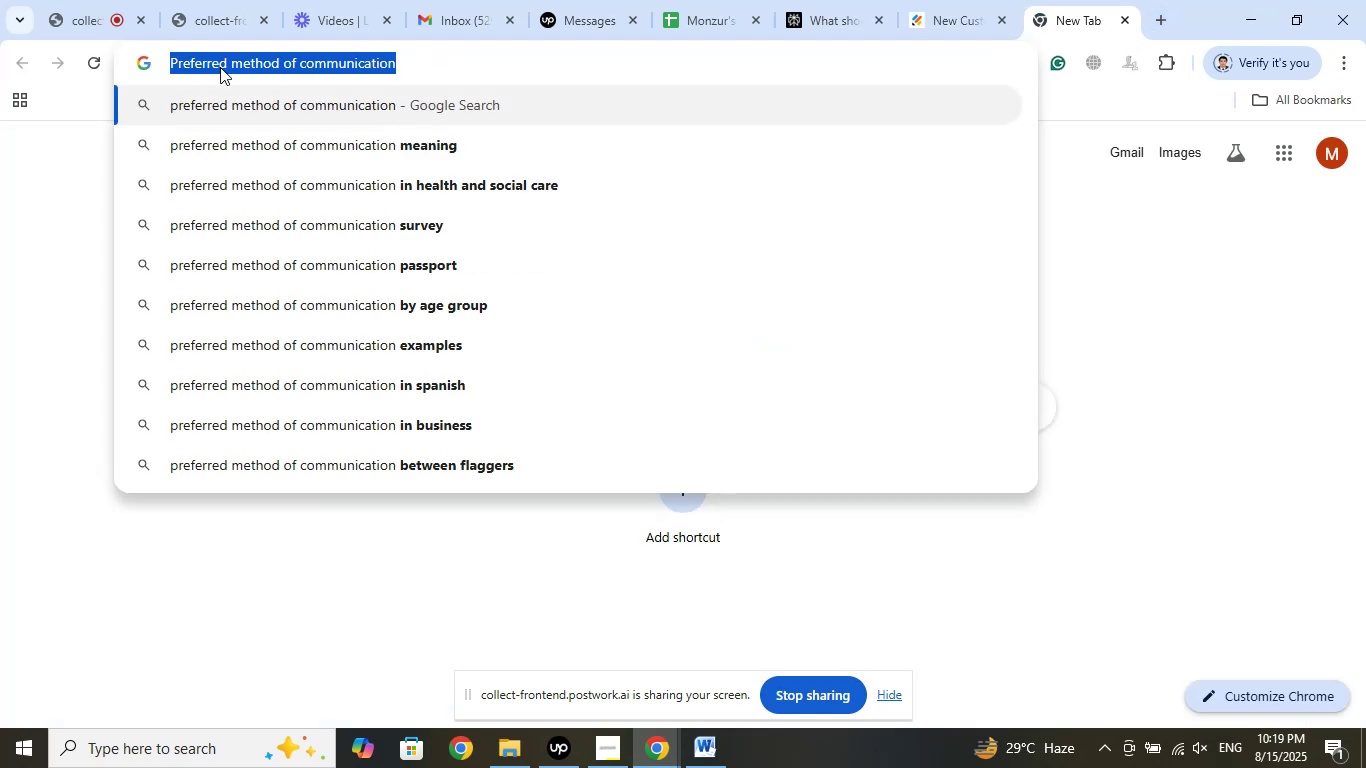 
right_click([220, 67])
 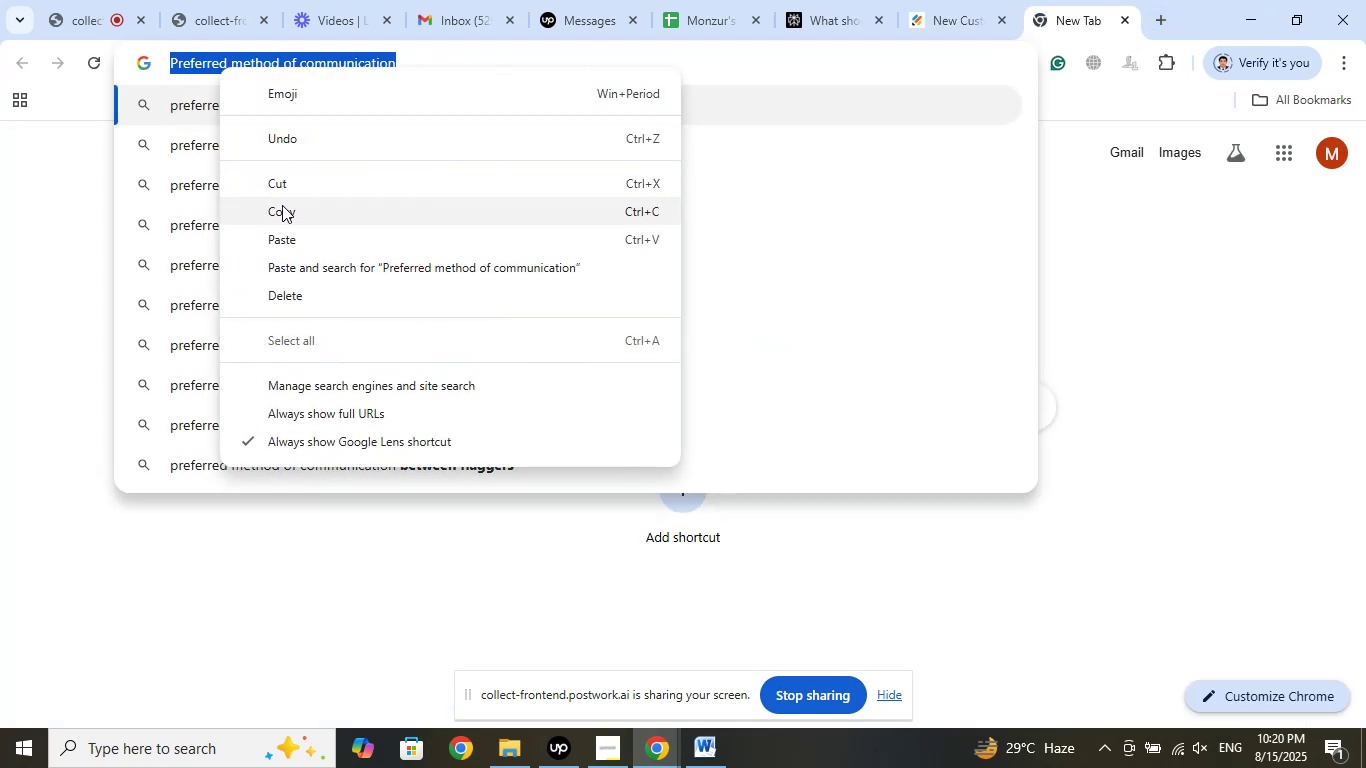 
left_click([282, 209])
 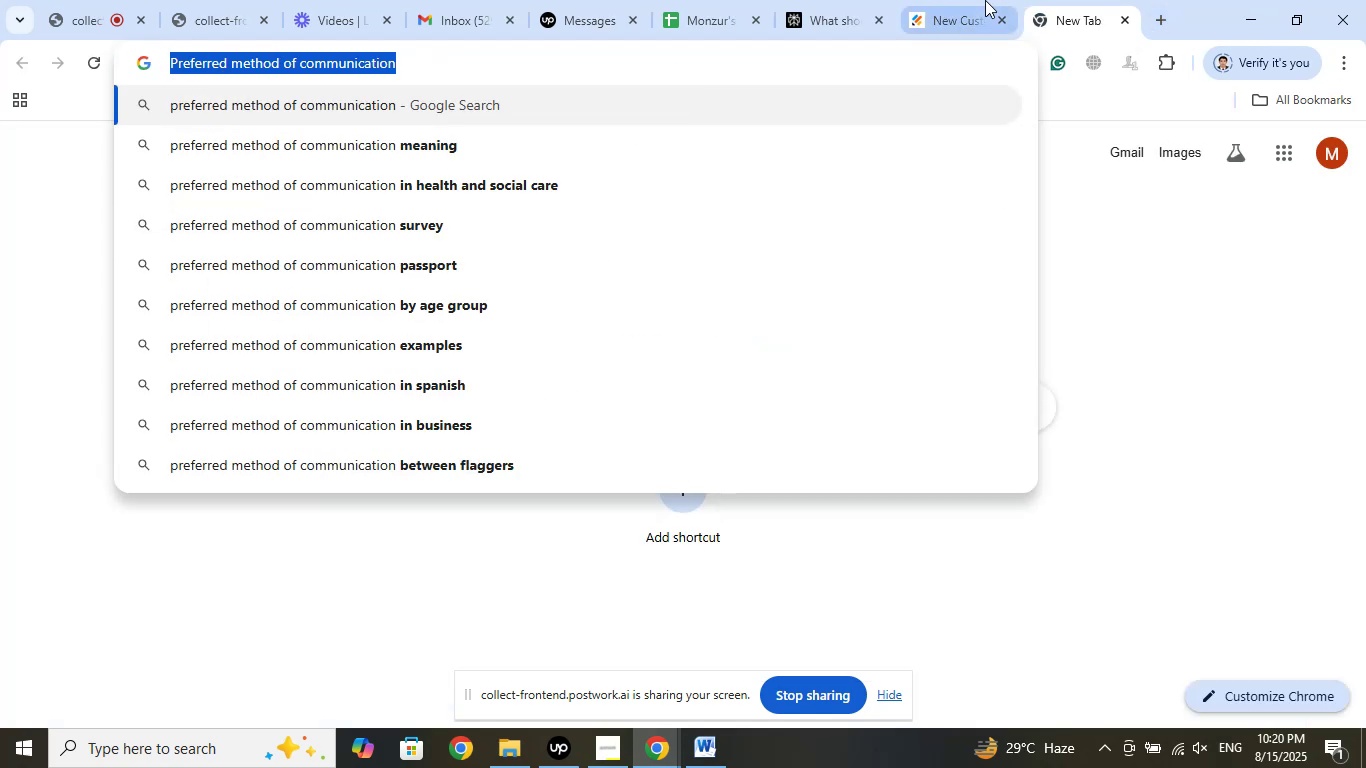 
left_click([984, 0])
 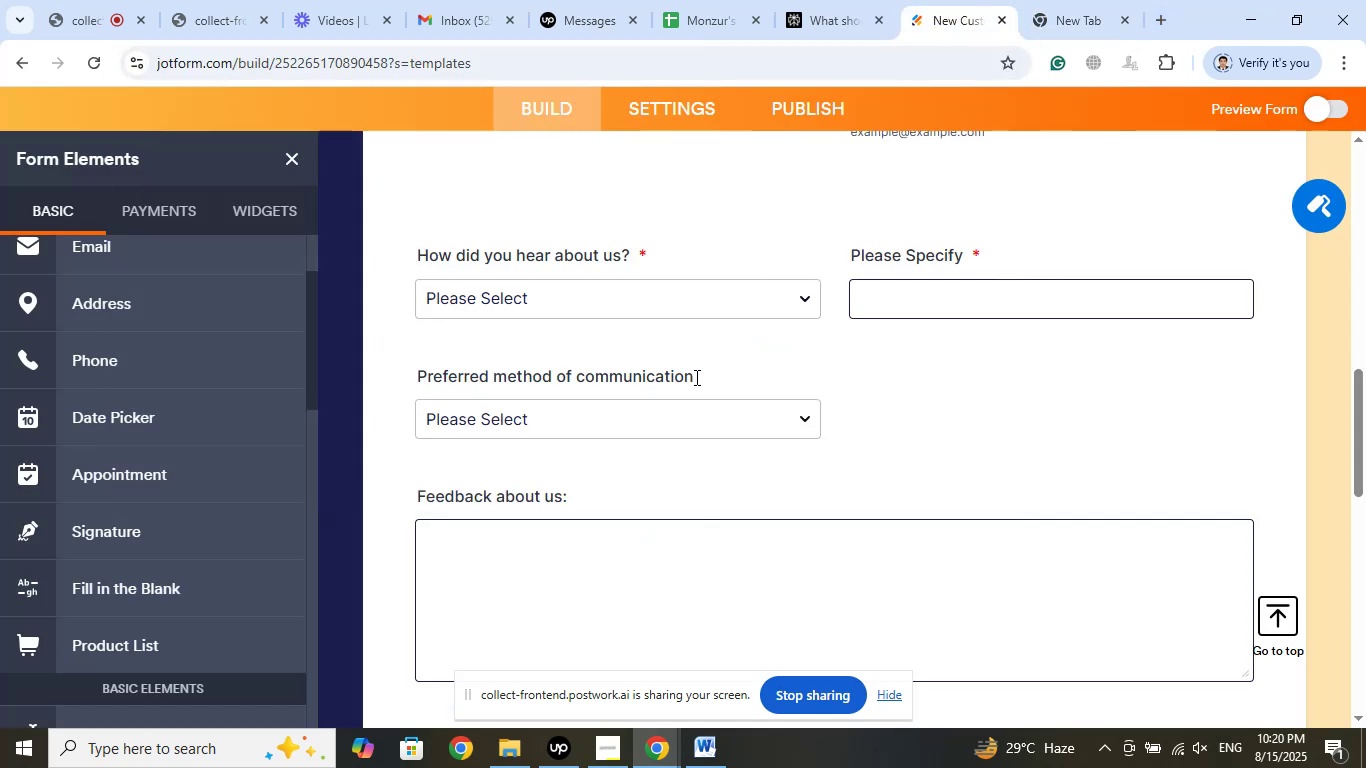 
left_click_drag(start_coordinate=[711, 373], to_coordinate=[368, 342])
 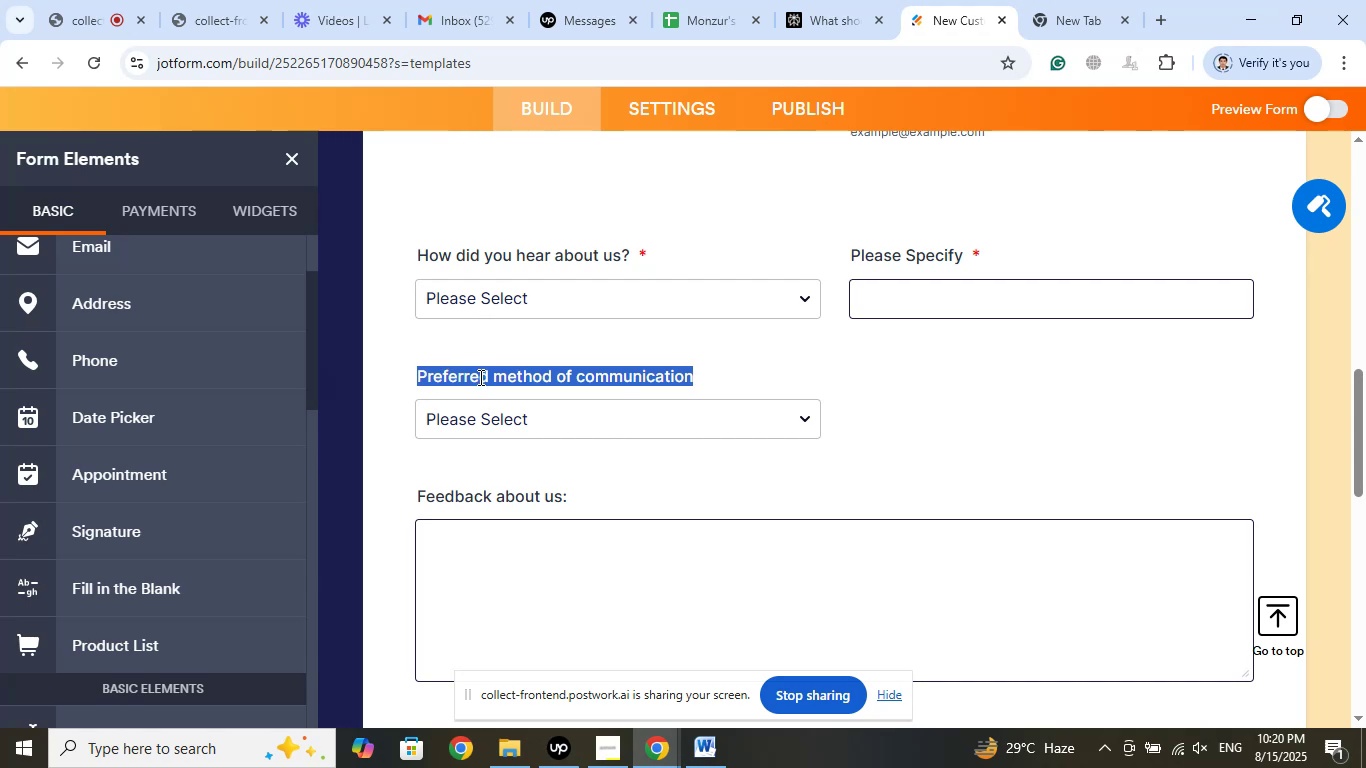 
right_click([479, 377])
 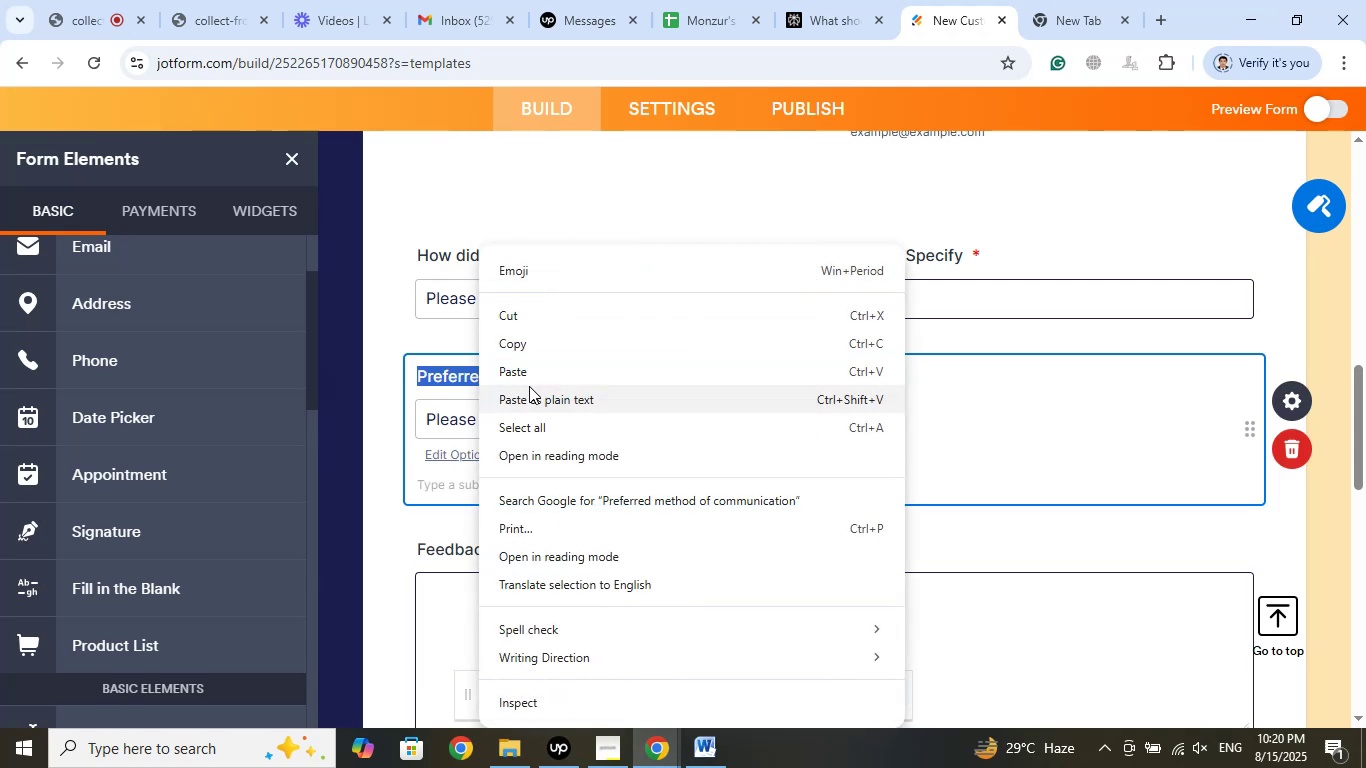 
left_click([529, 375])
 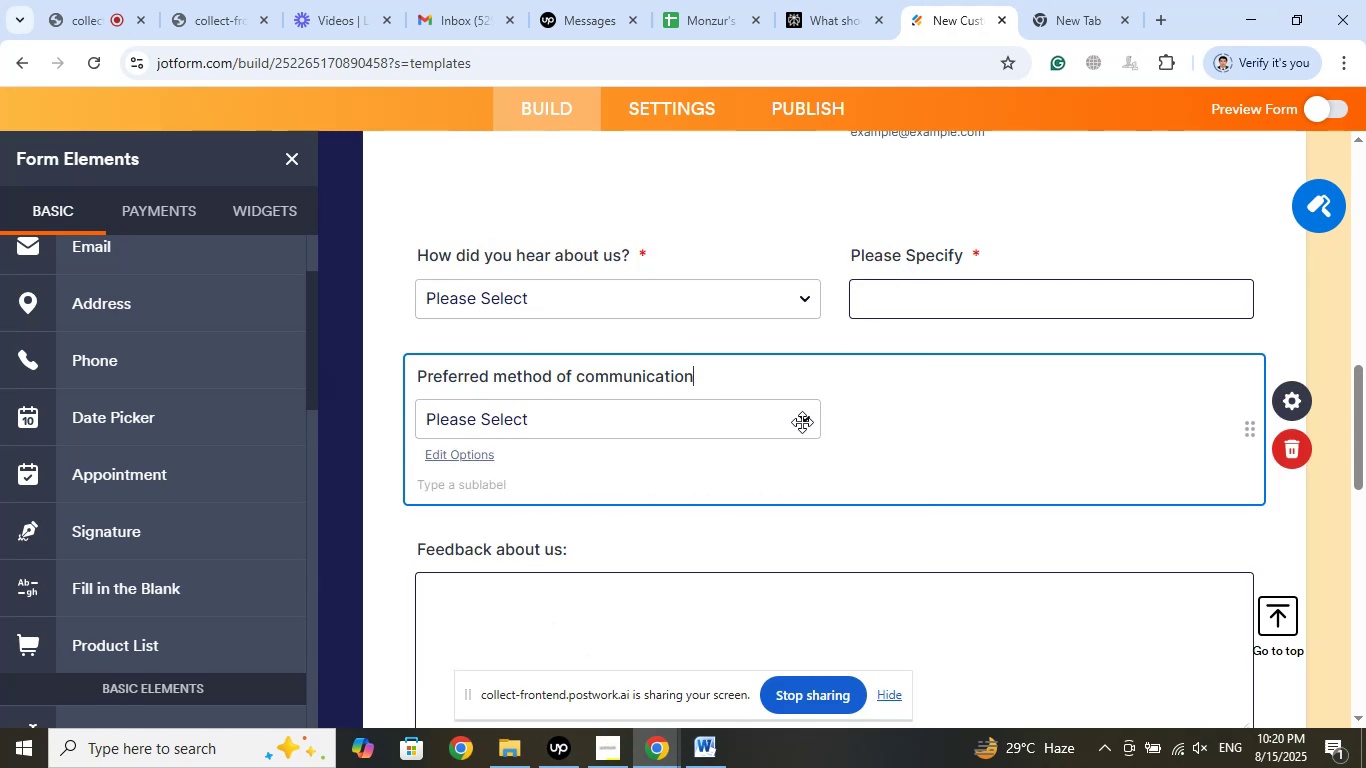 
left_click([802, 422])
 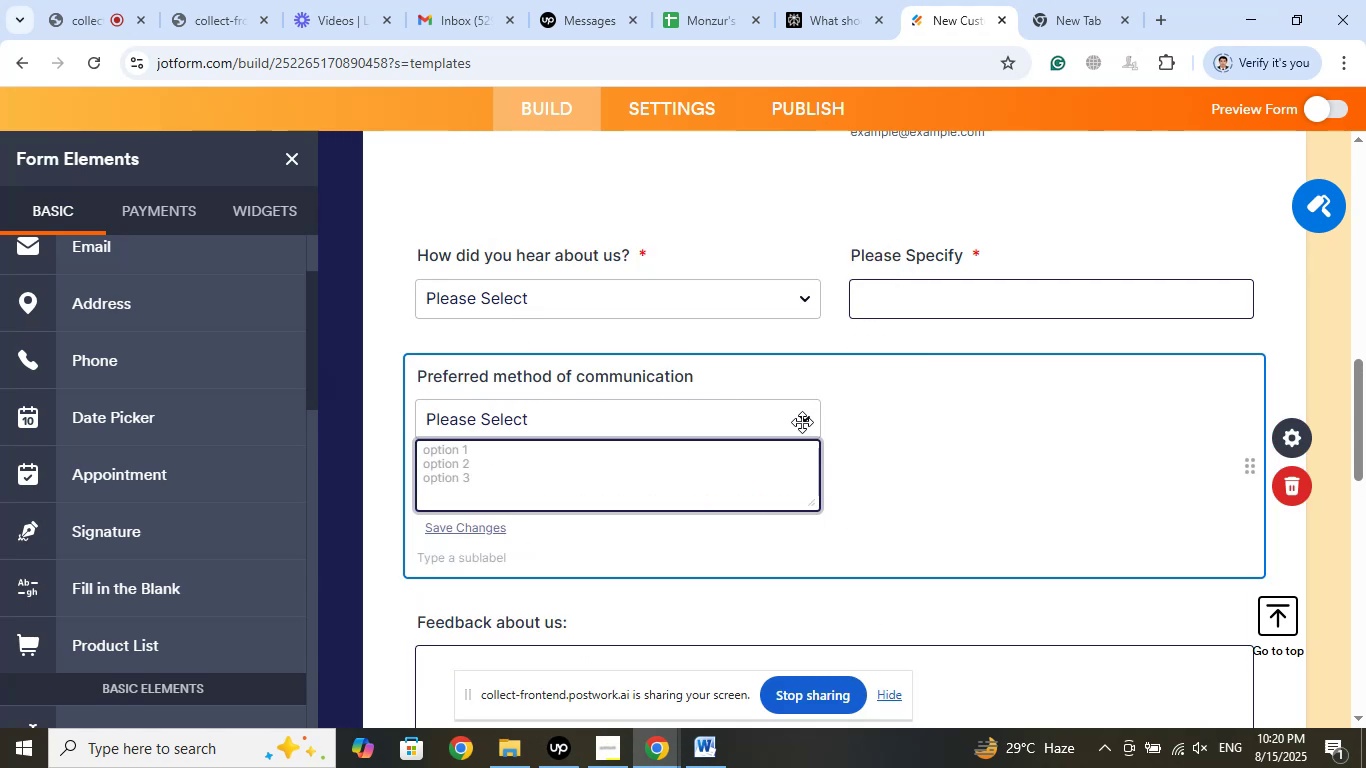 
left_click([802, 422])
 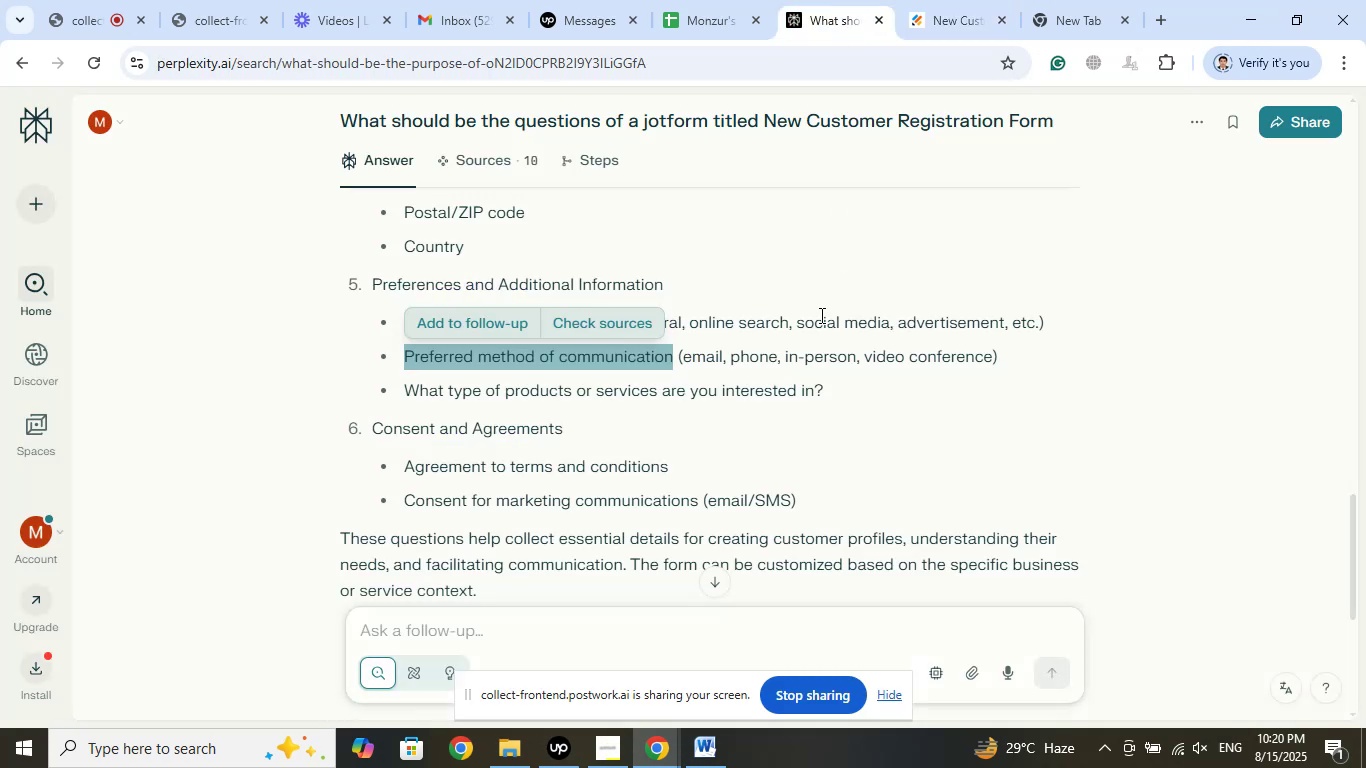 
left_click_drag(start_coordinate=[722, 356], to_coordinate=[685, 355])
 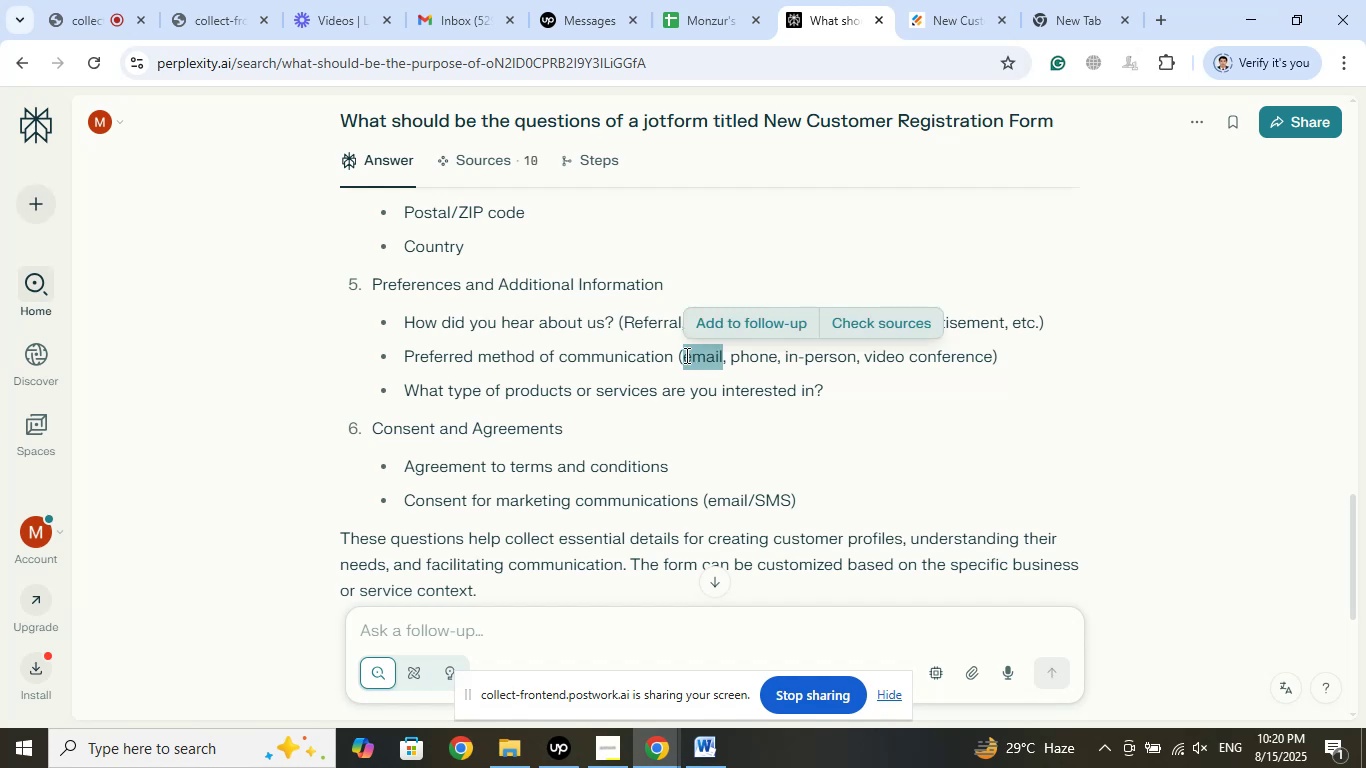 
right_click([685, 355])
 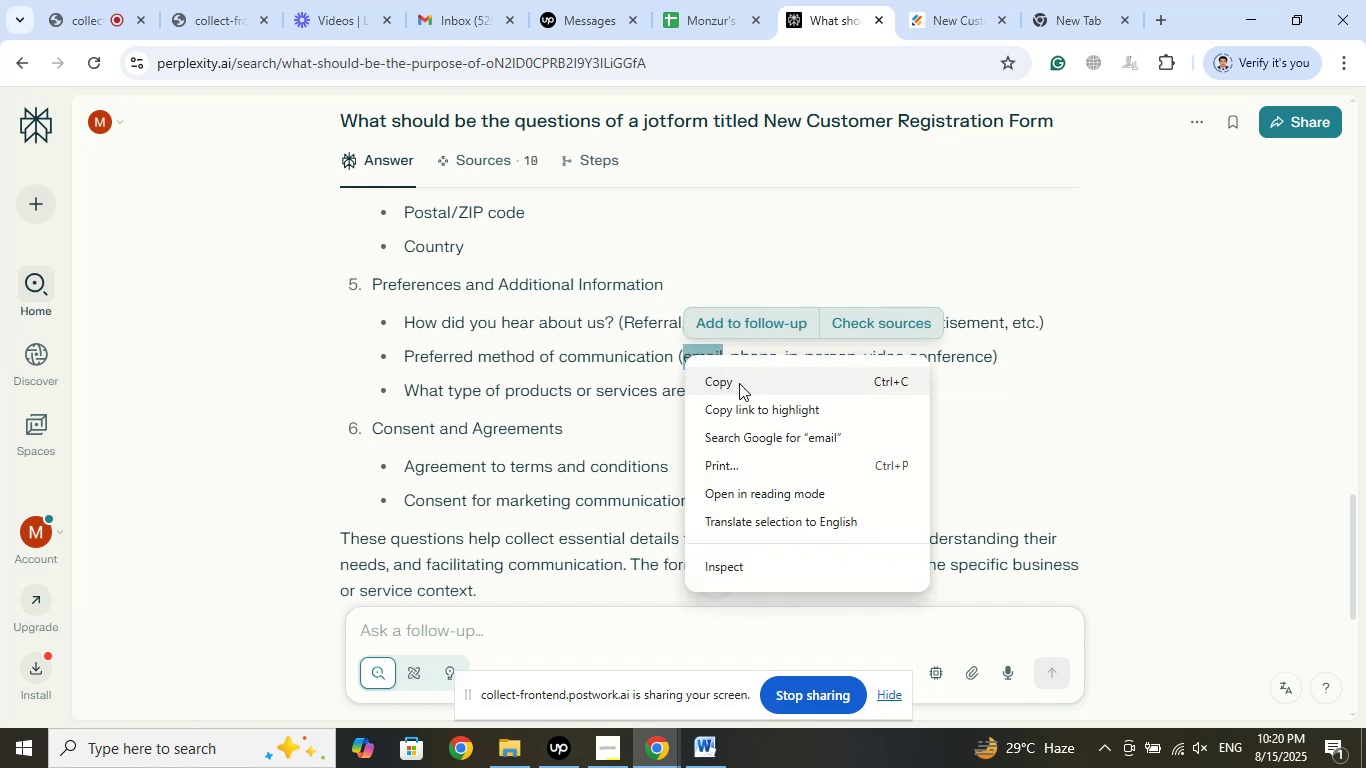 
left_click([739, 383])
 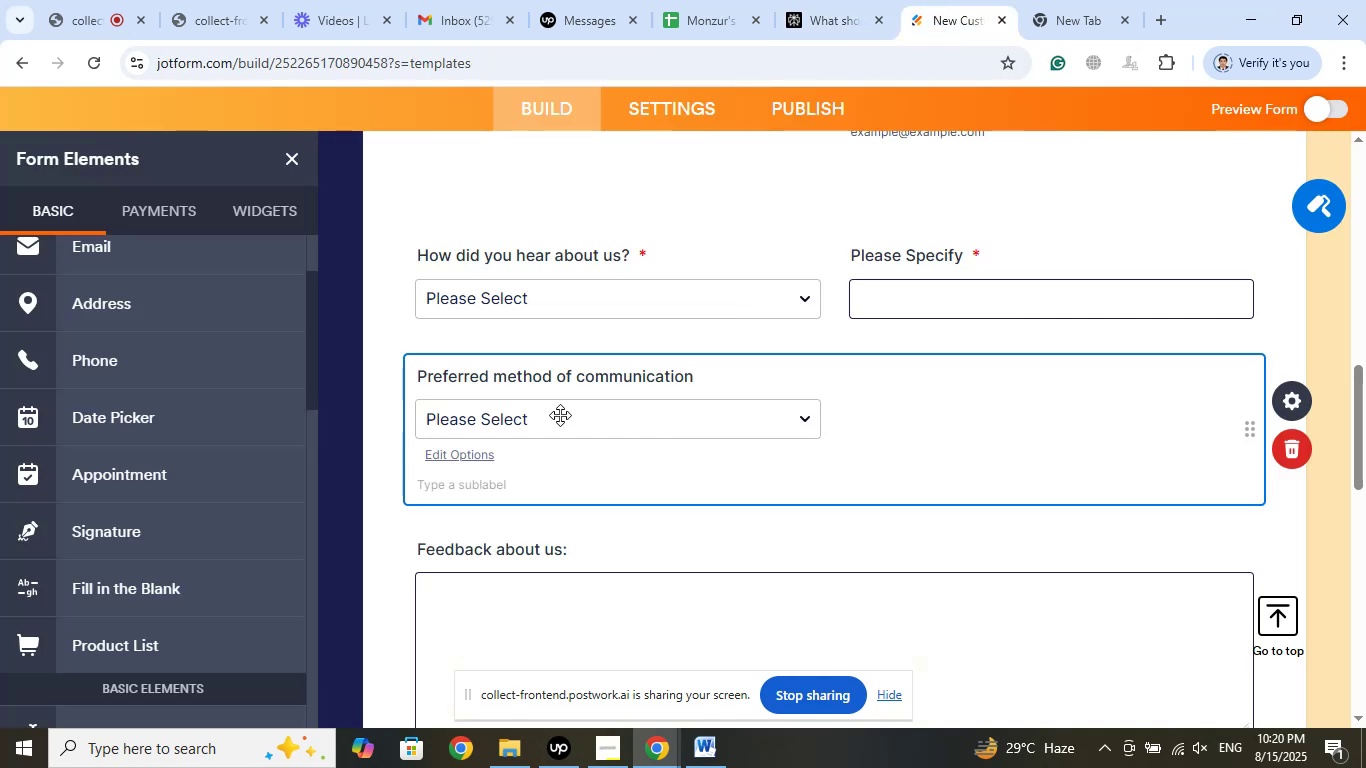 
left_click([464, 458])
 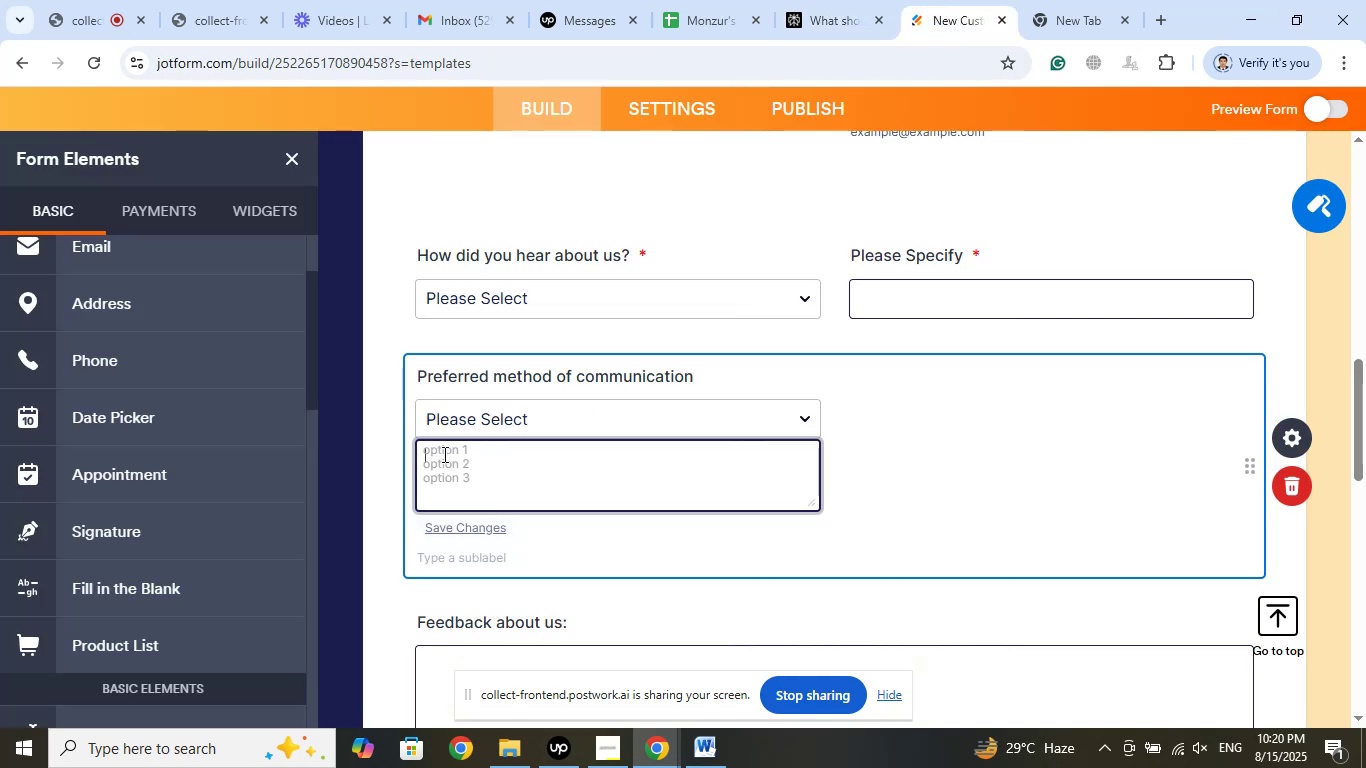 
key(Control+V)
 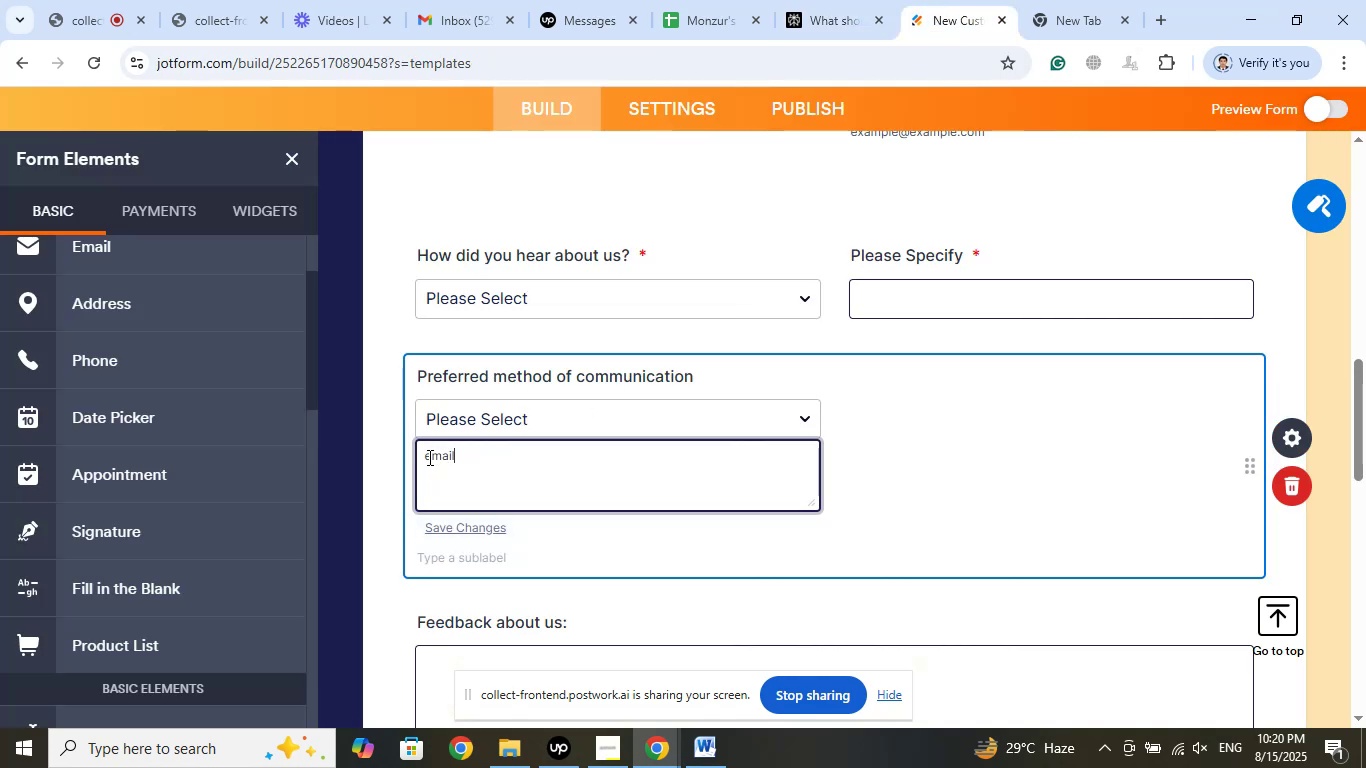 
left_click([428, 458])
 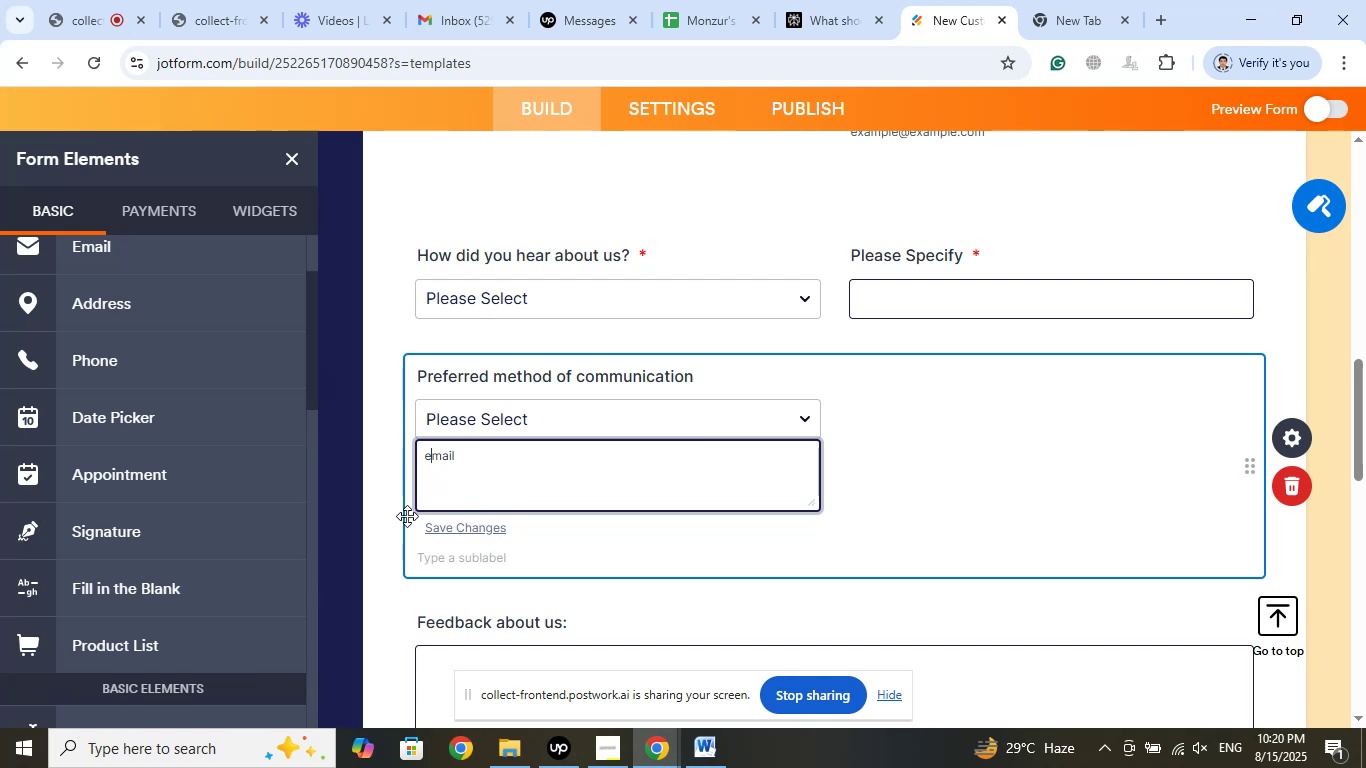 
key(Backspace)
 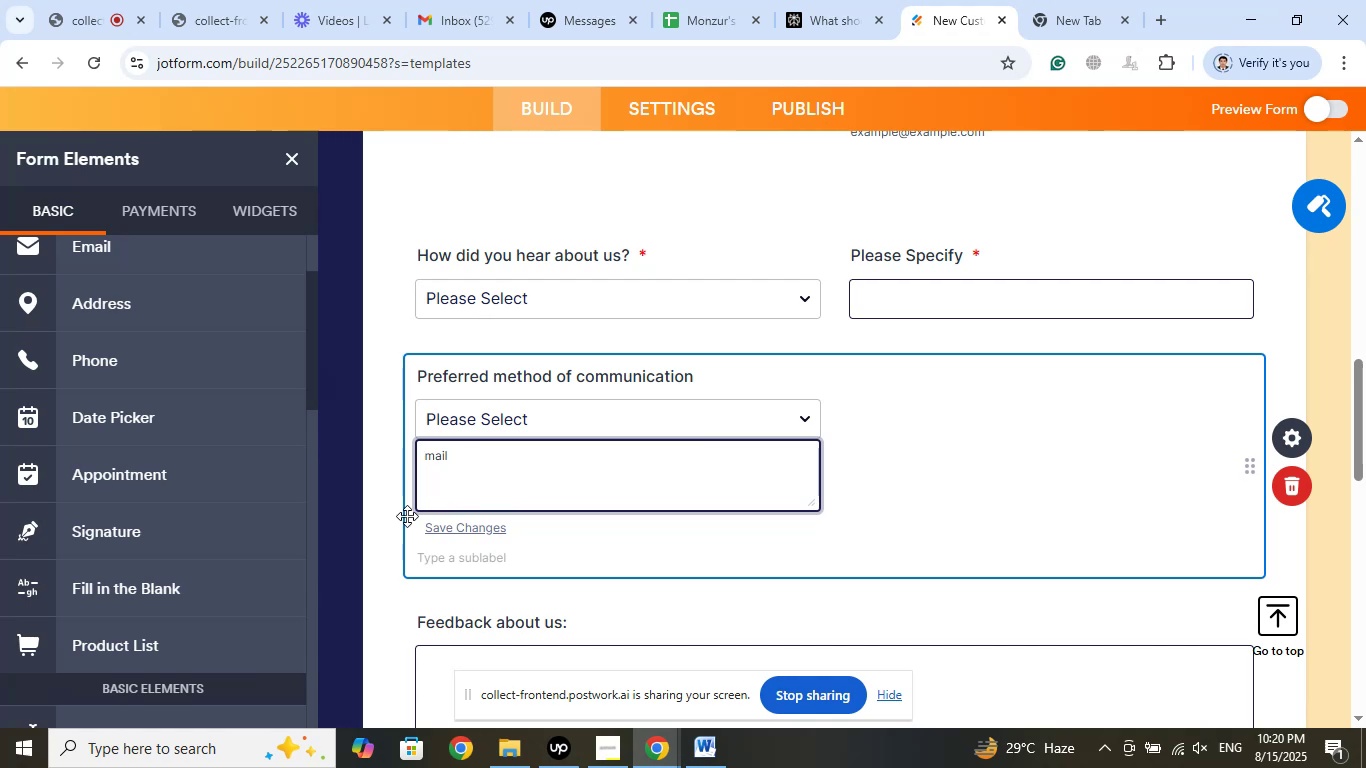 
key(Shift+E)
 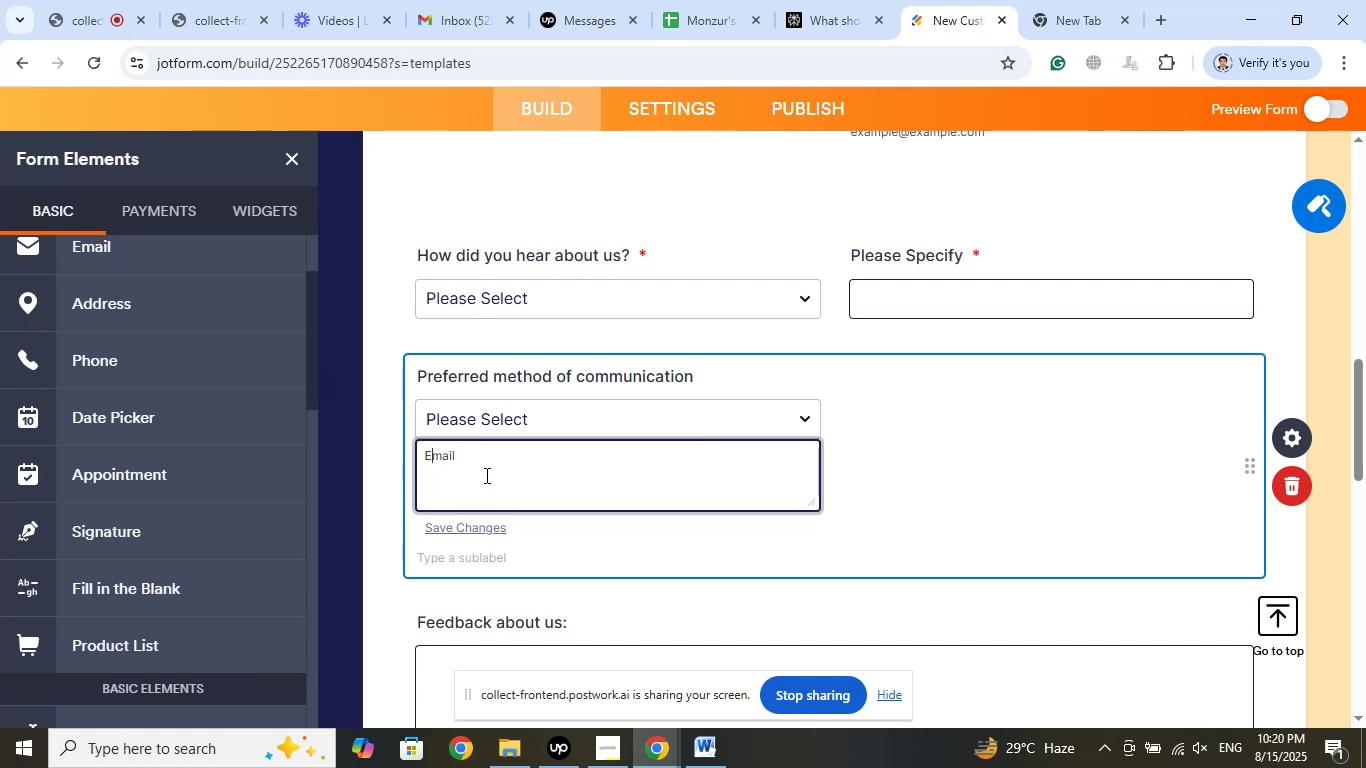 
left_click([484, 462])
 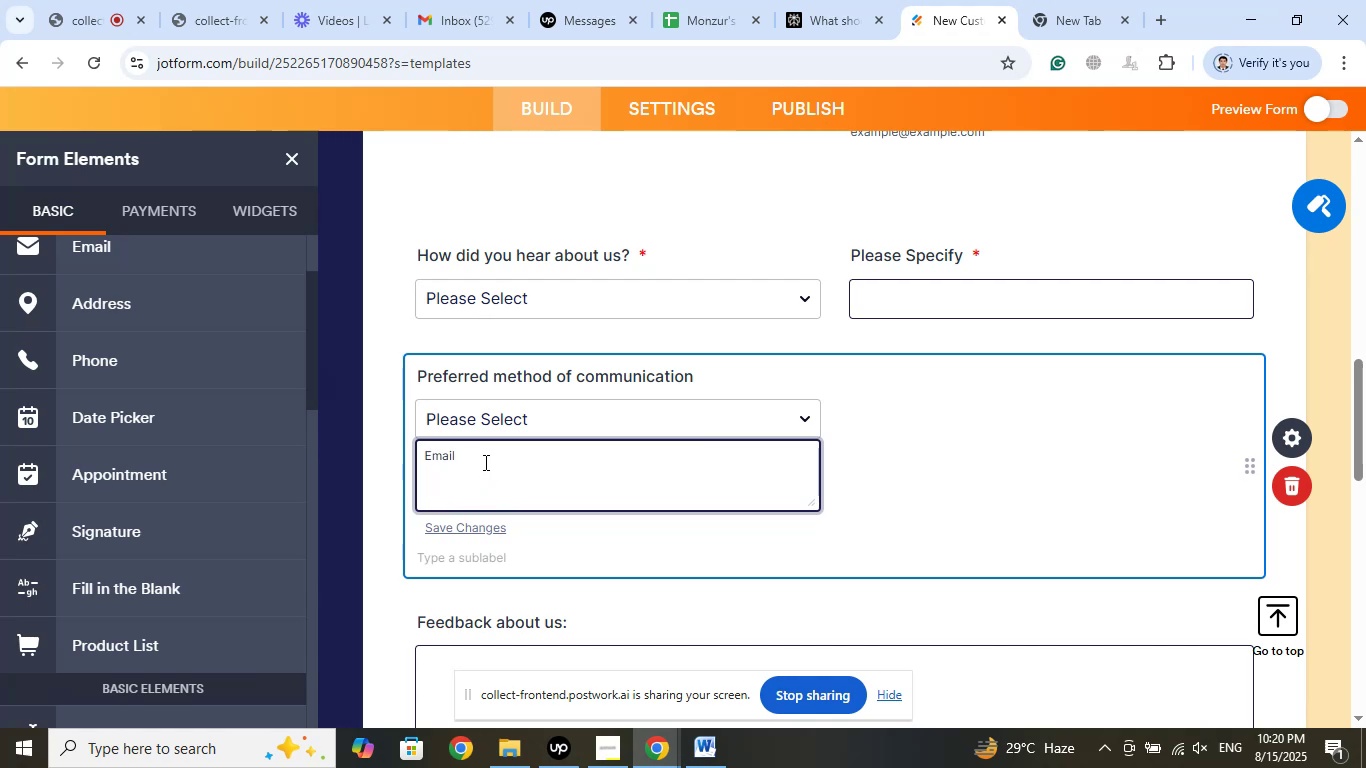 
key(Enter)
 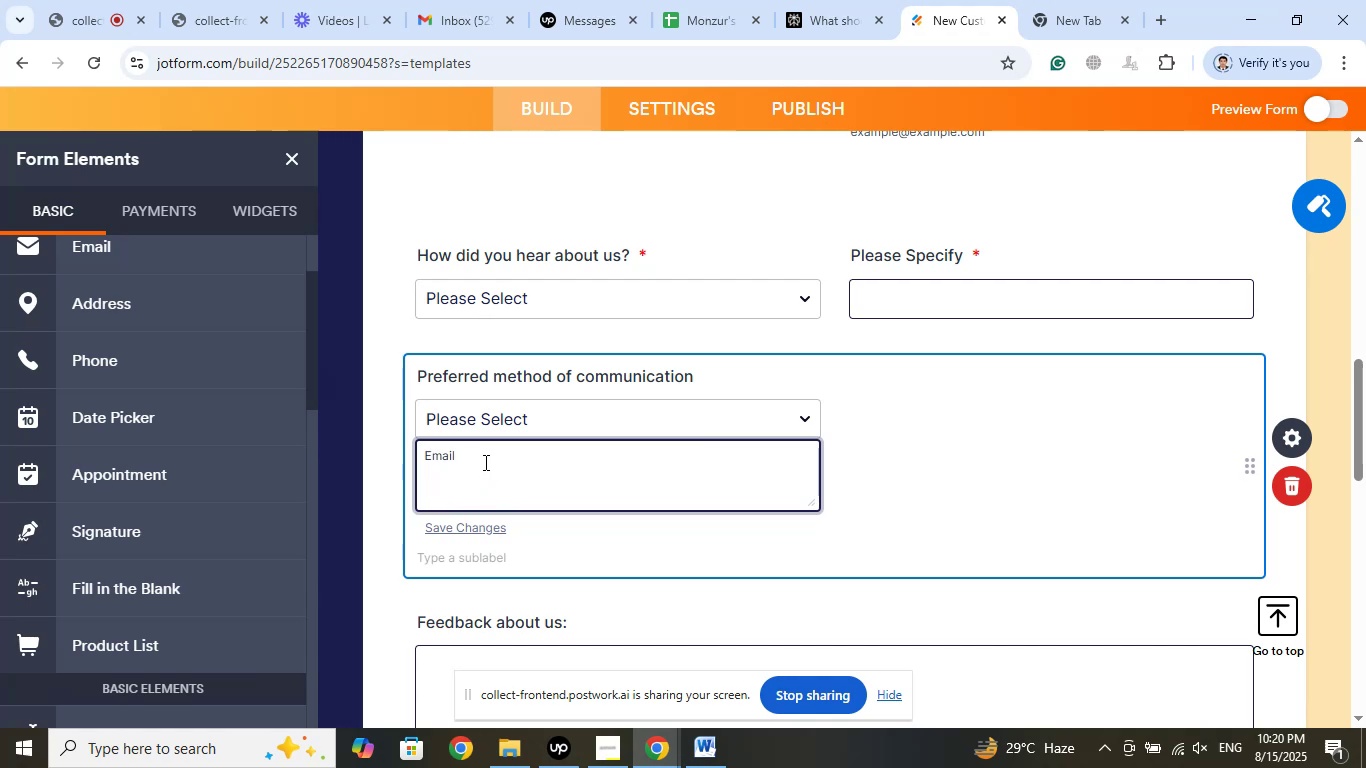 
type(Phoen)
key(Backspace)
key(Backspace)
type(ne)
 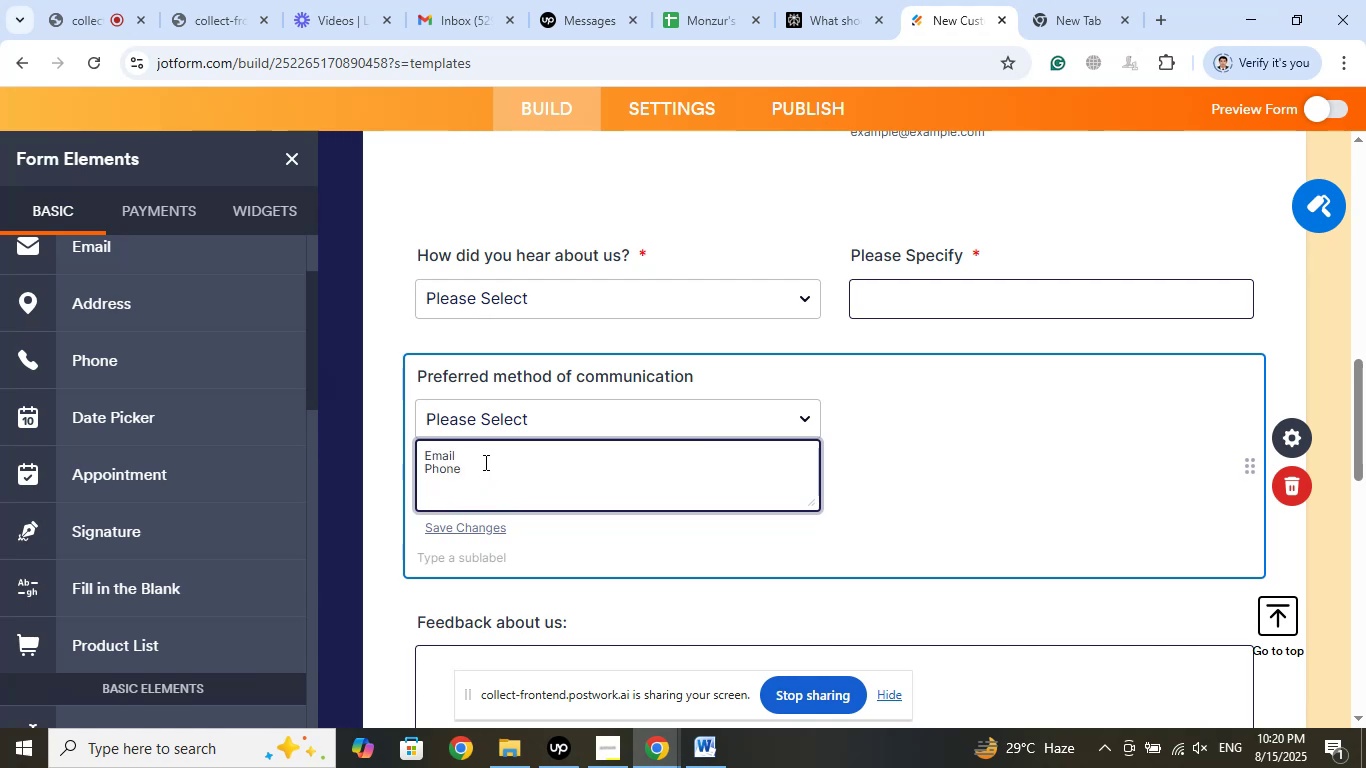 
key(Enter)
 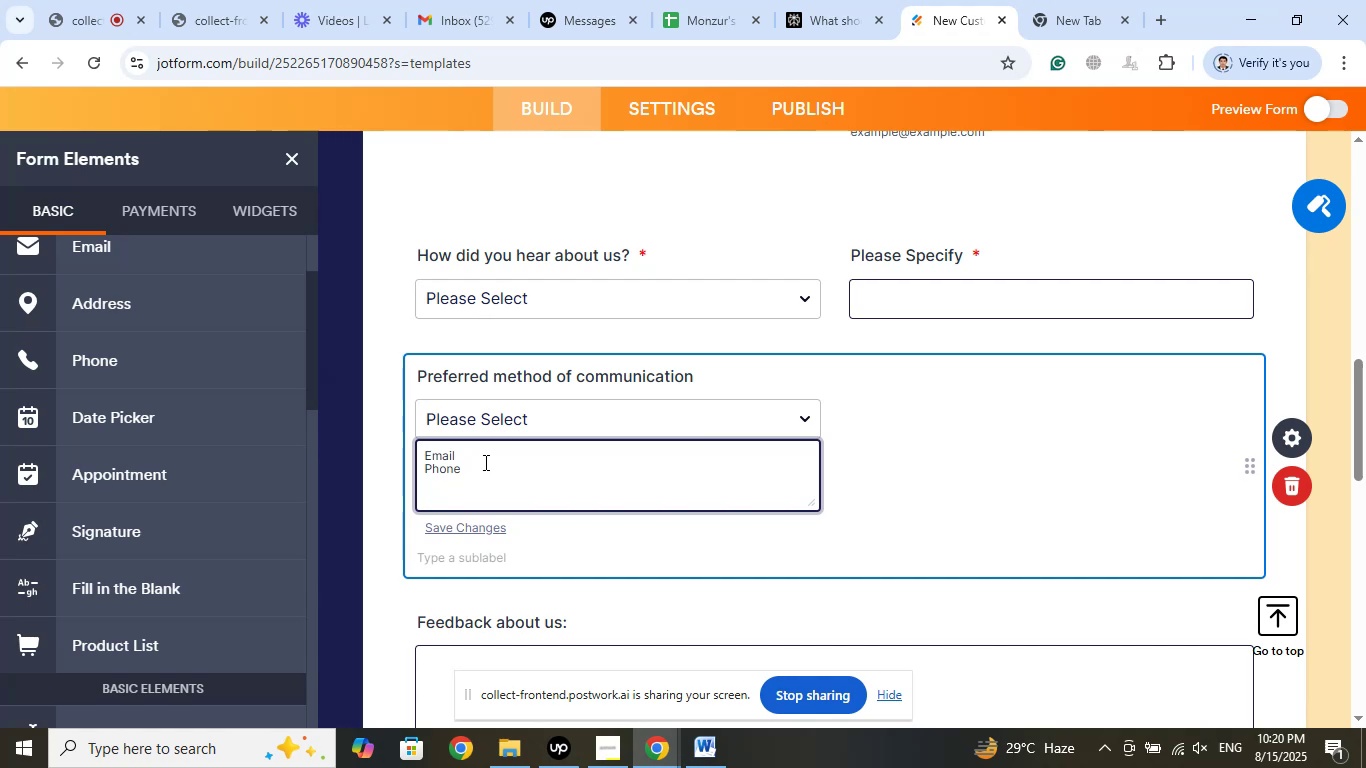 
type(In person)
 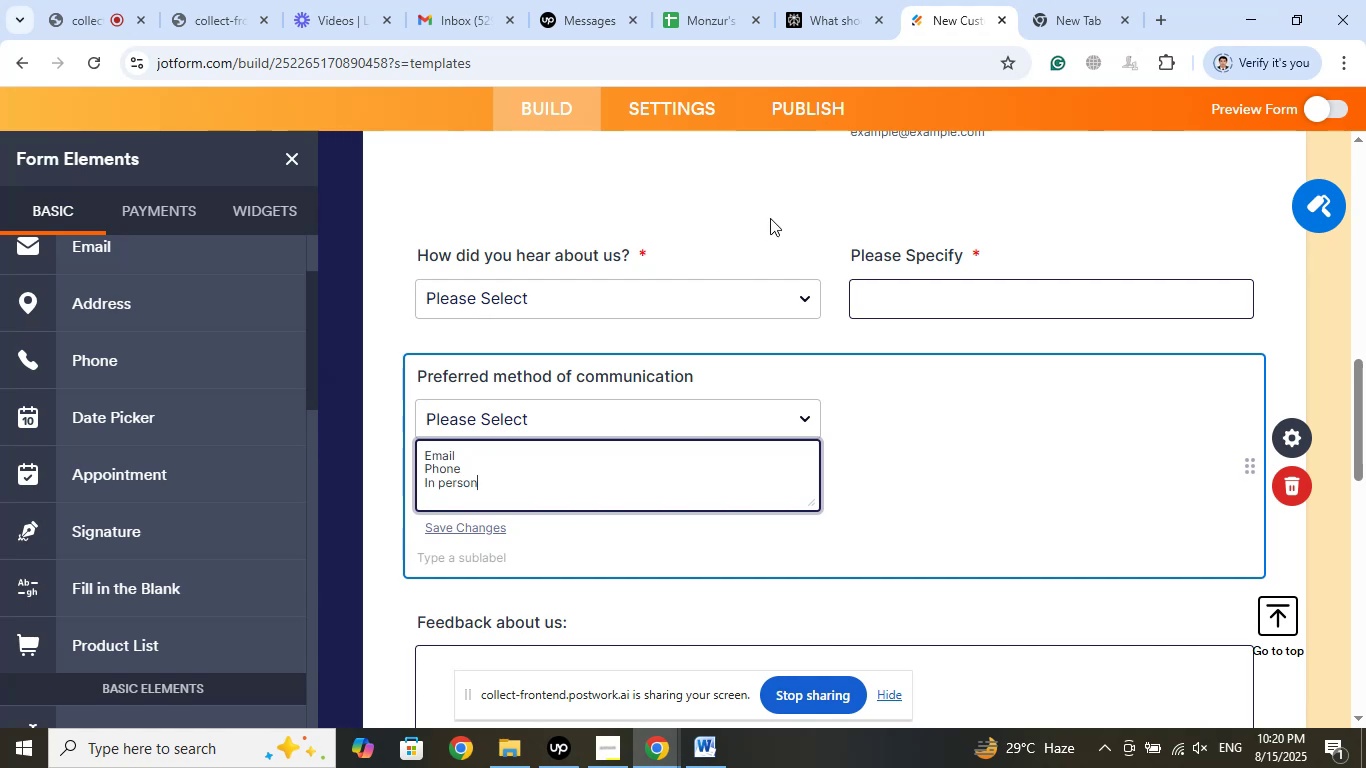 
left_click([851, 0])
 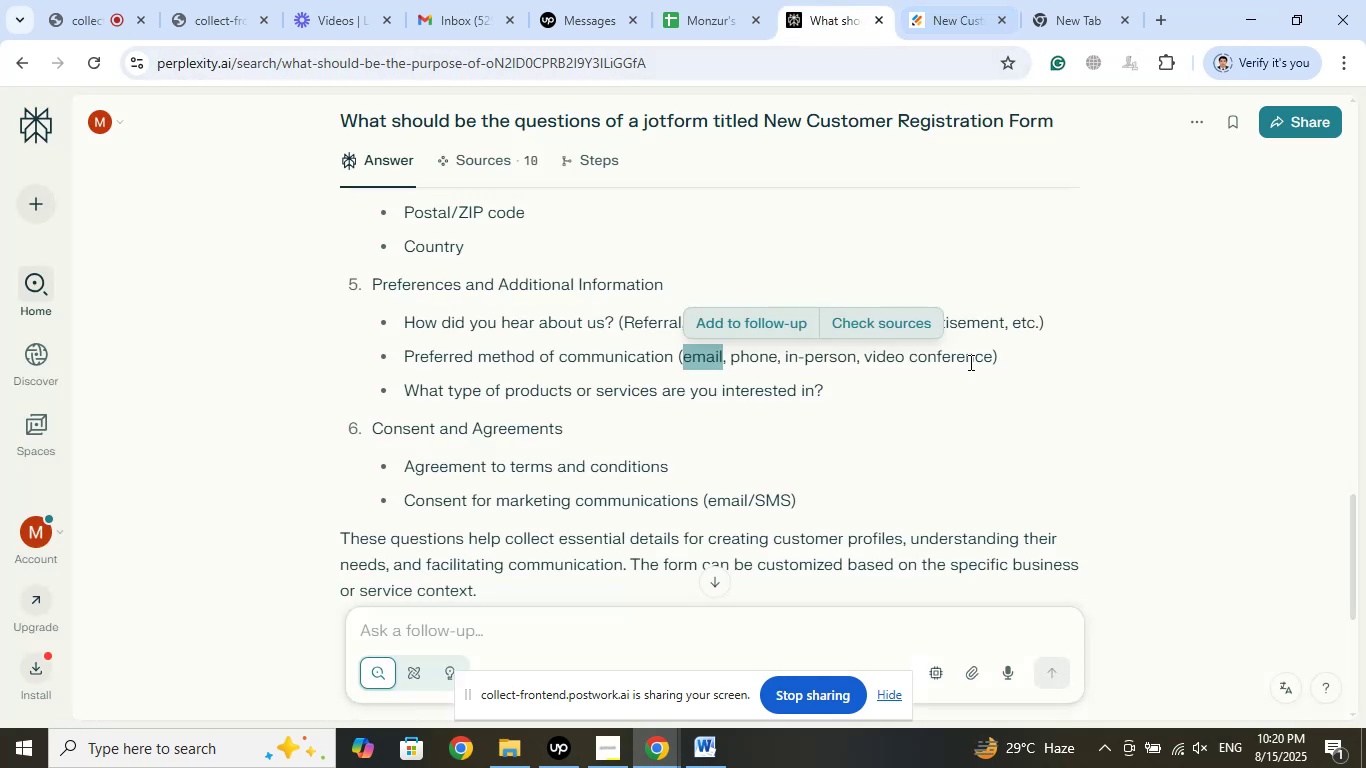 
left_click_drag(start_coordinate=[991, 356], to_coordinate=[874, 363])
 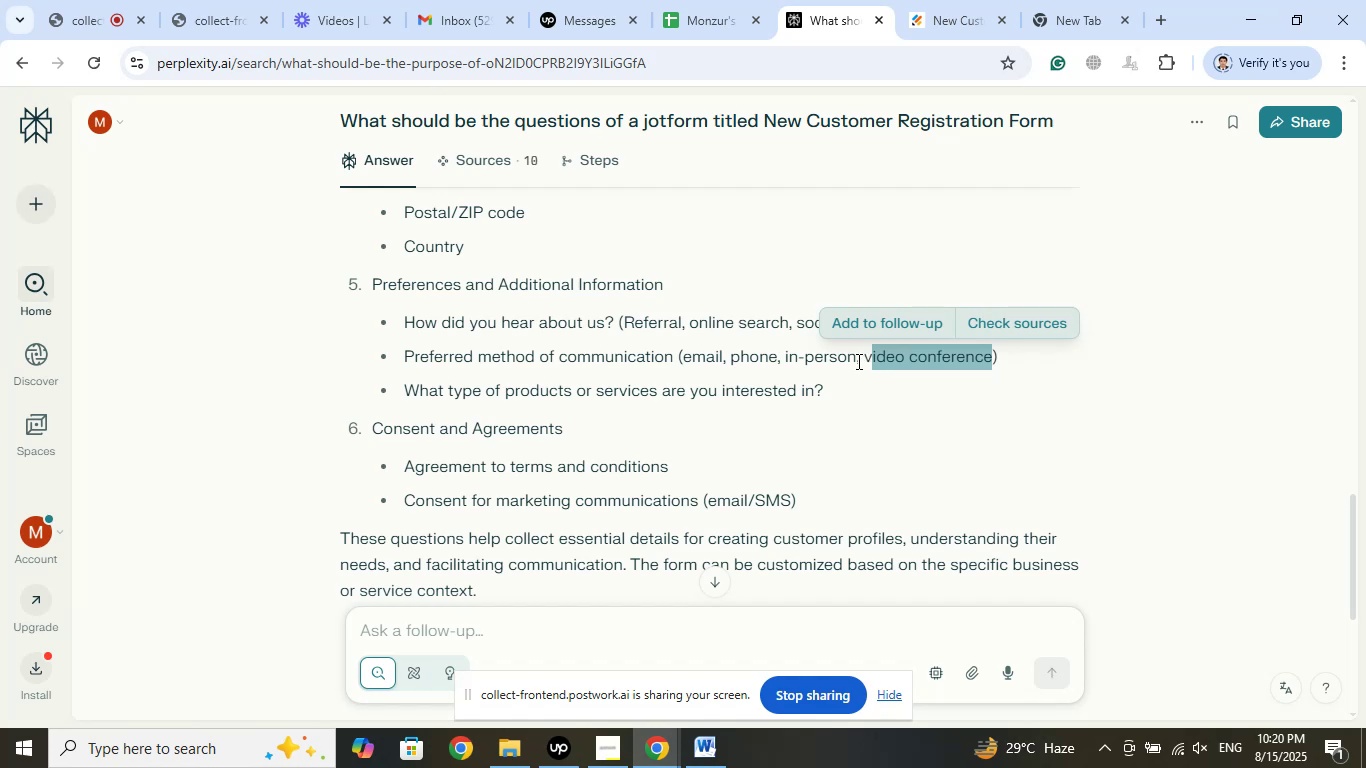 
left_click_drag(start_coordinate=[854, 360], to_coordinate=[785, 356])
 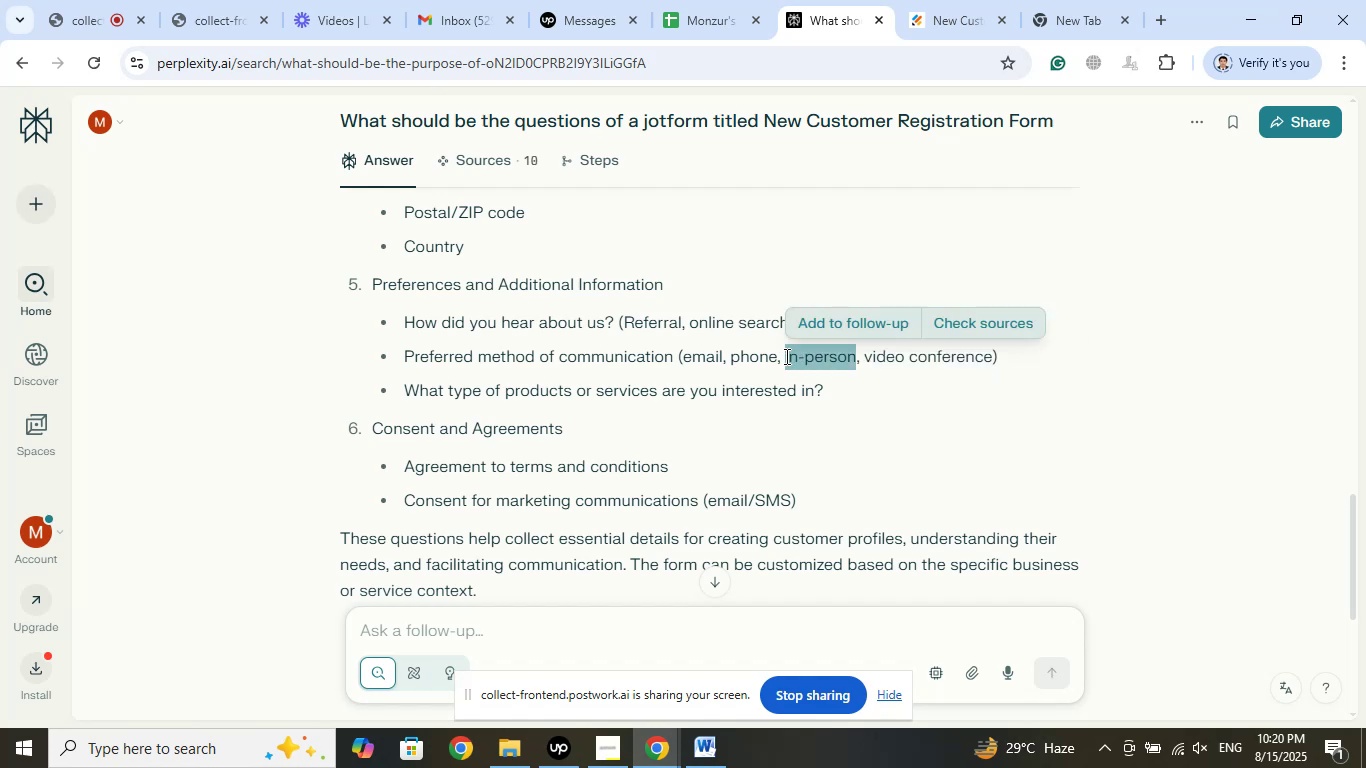 
right_click([785, 356])
 